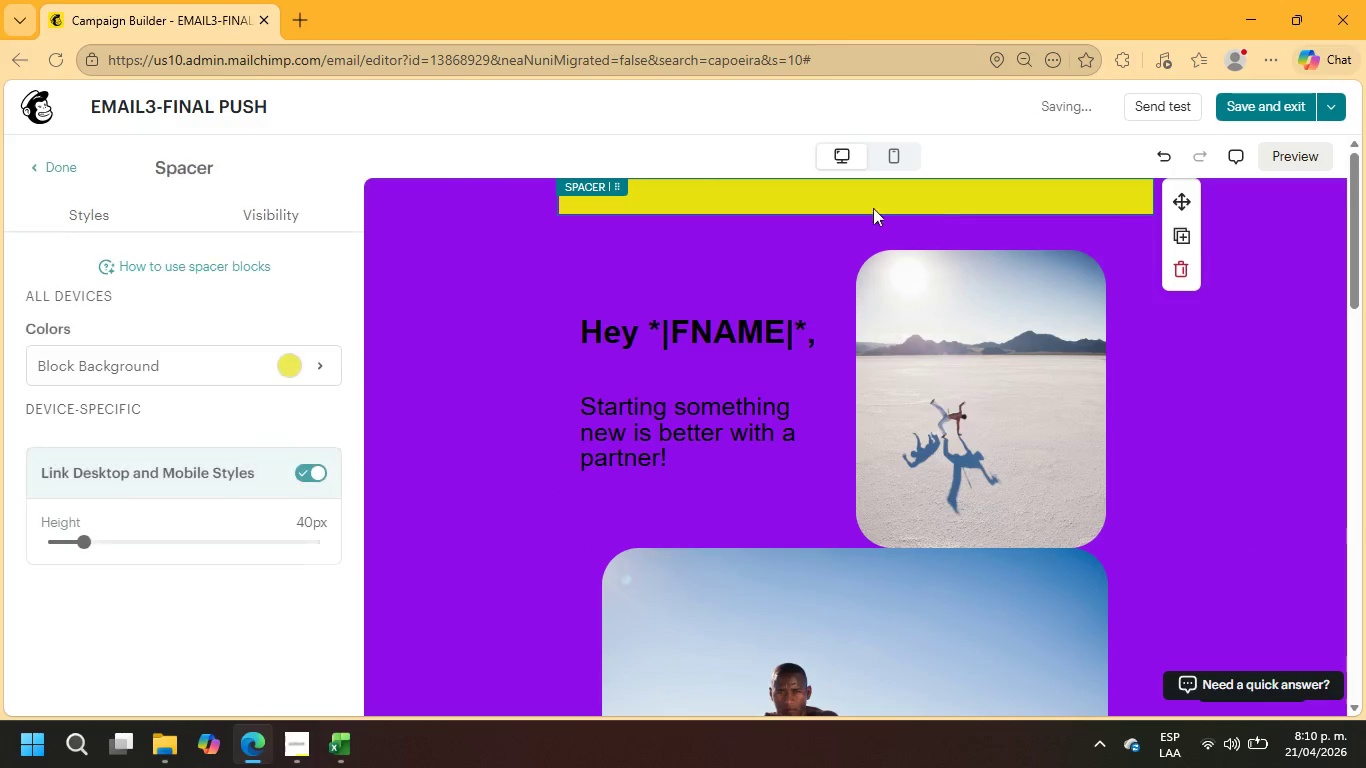 
left_click([208, 366])
 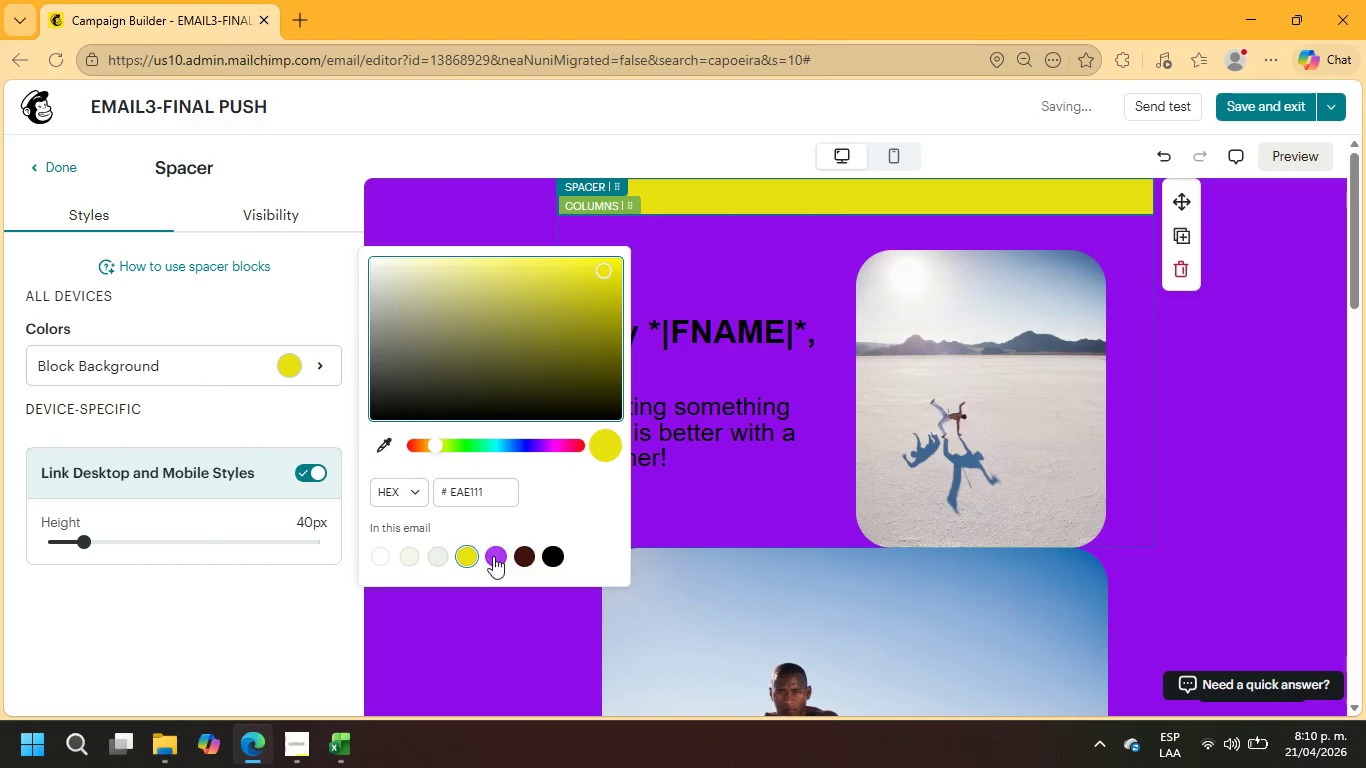 
left_click([499, 564])
 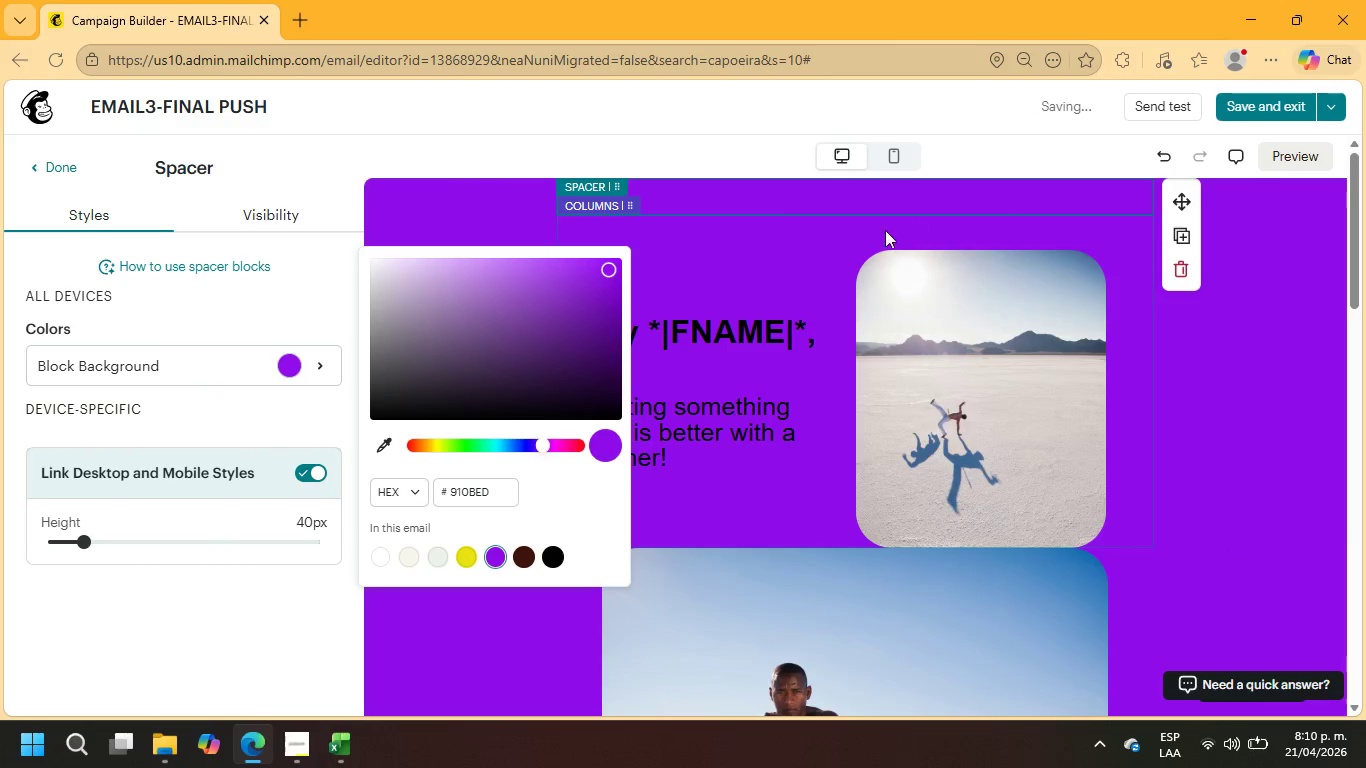 
wait(5.91)
 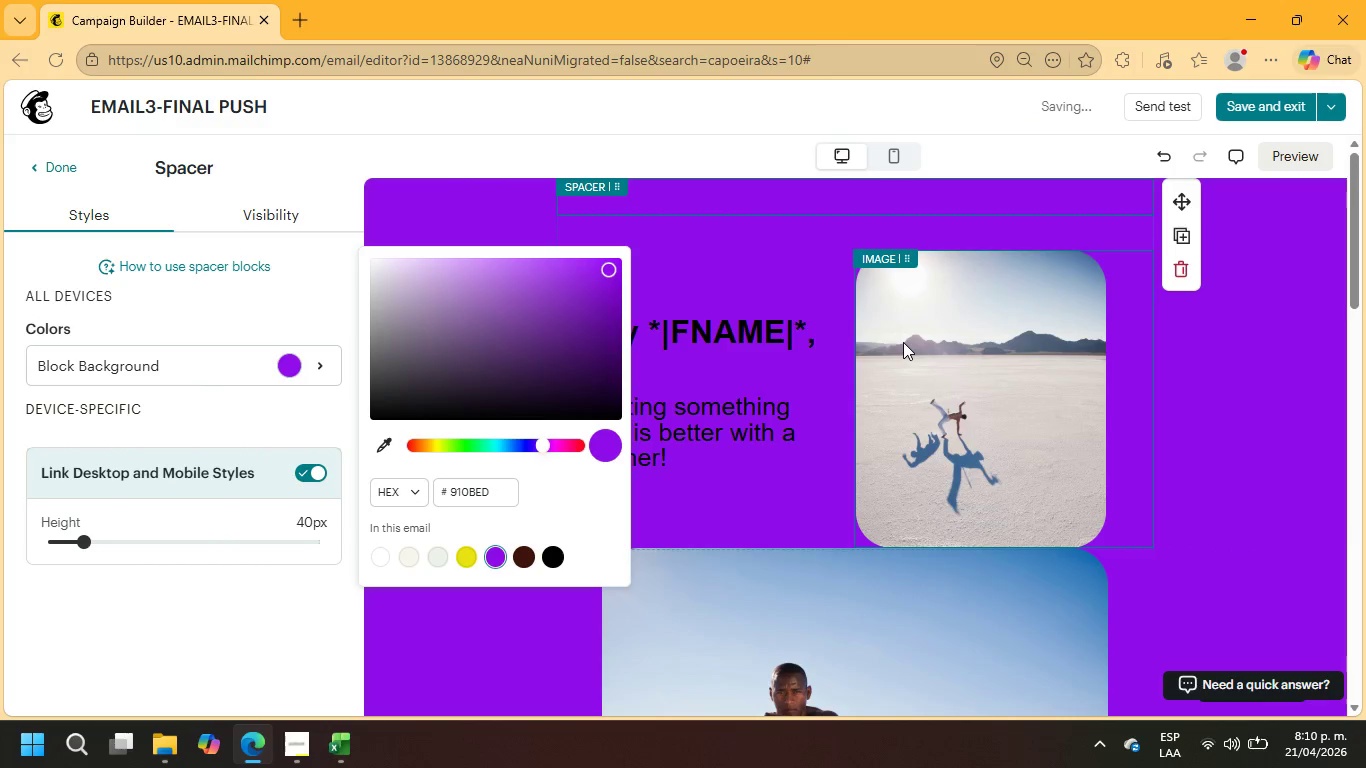 
left_click([51, 174])
 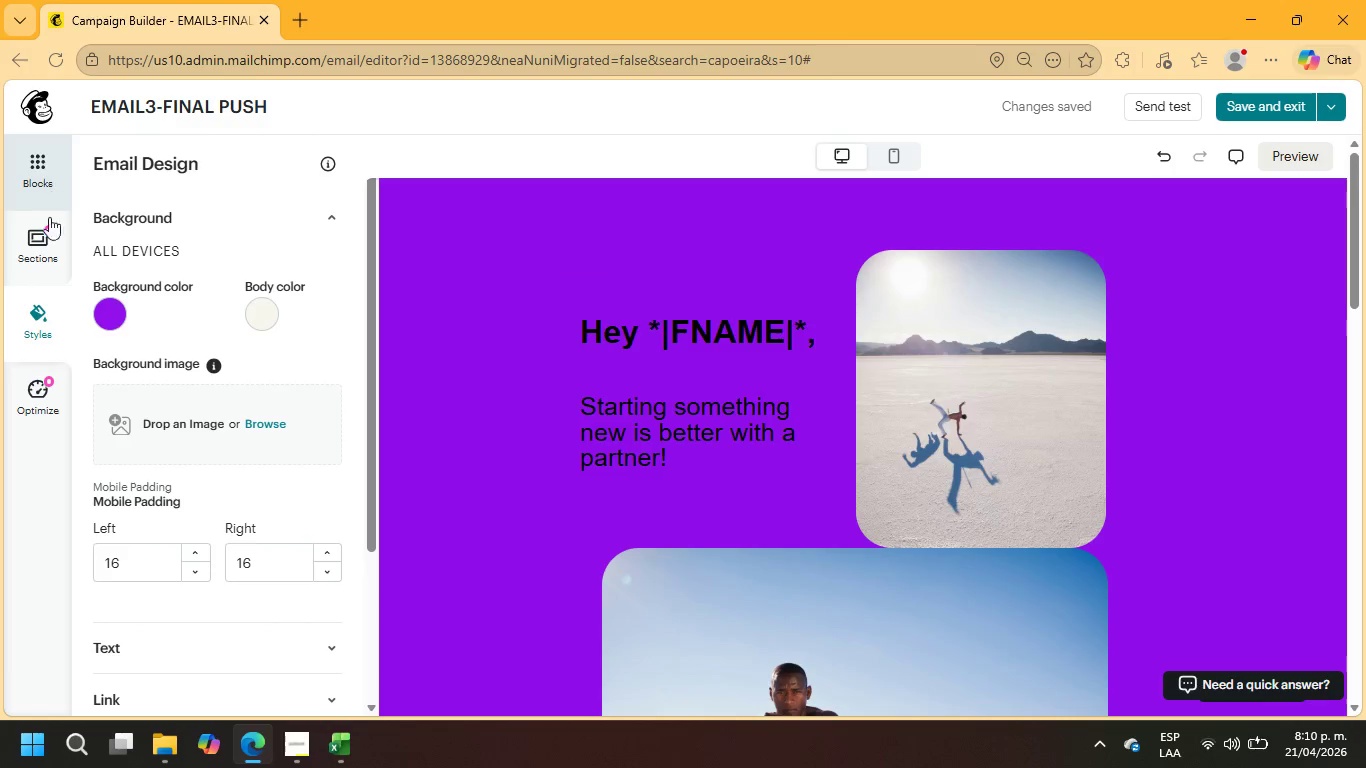 
left_click([45, 244])
 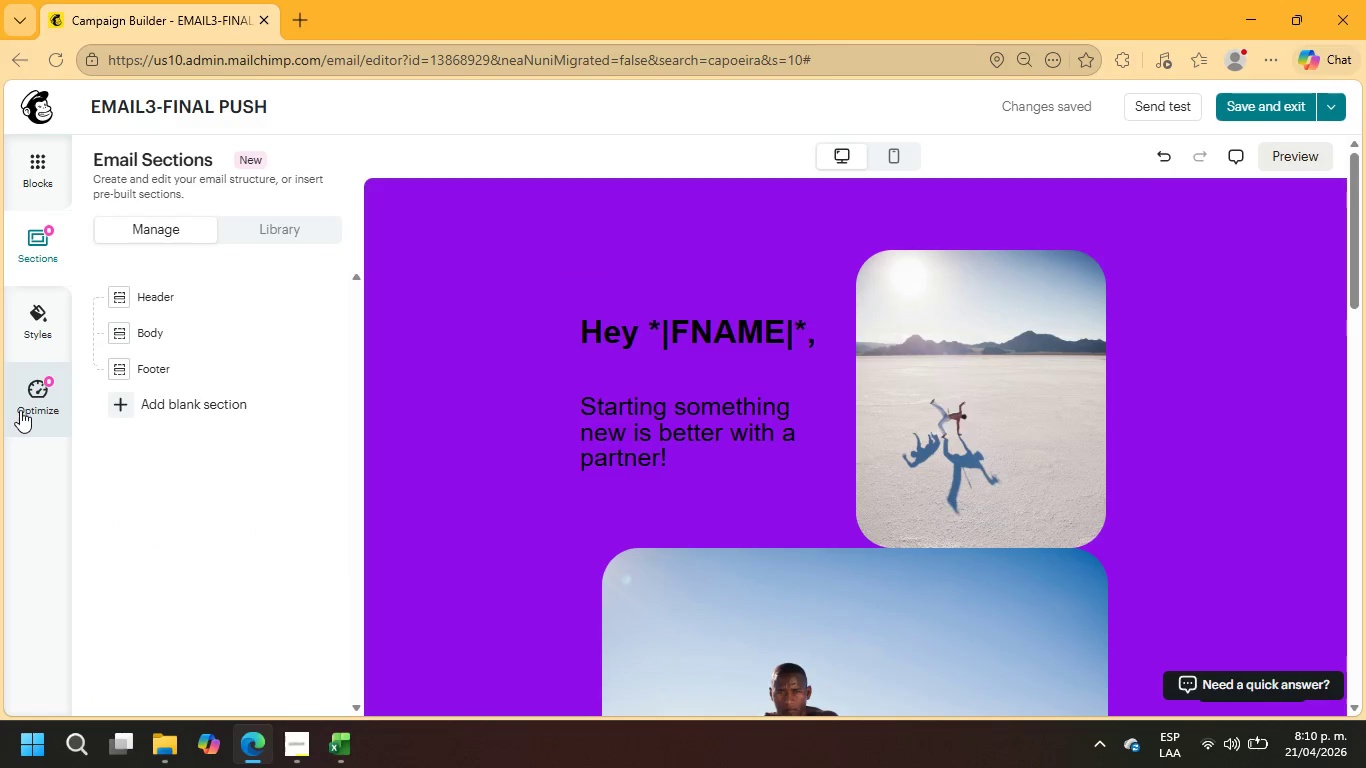 
left_click([19, 318])
 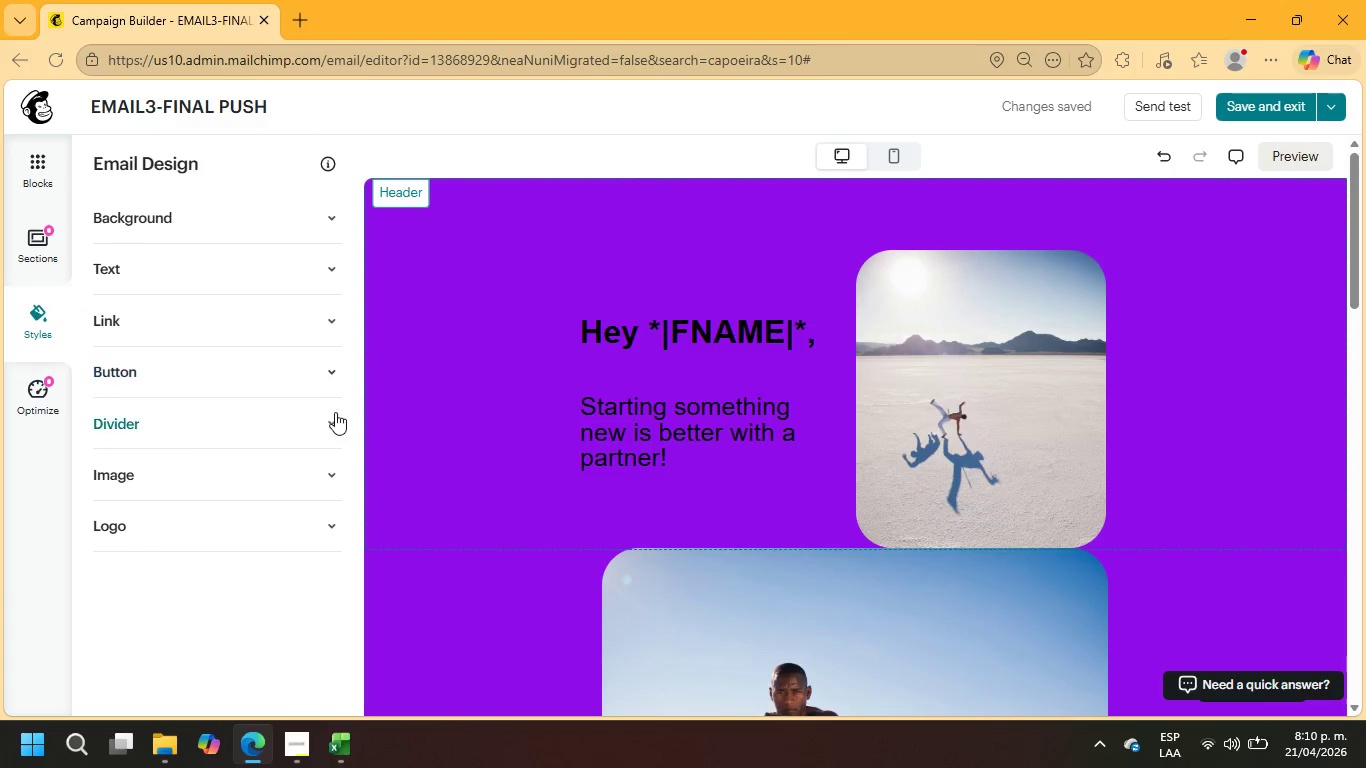 
left_click([332, 469])
 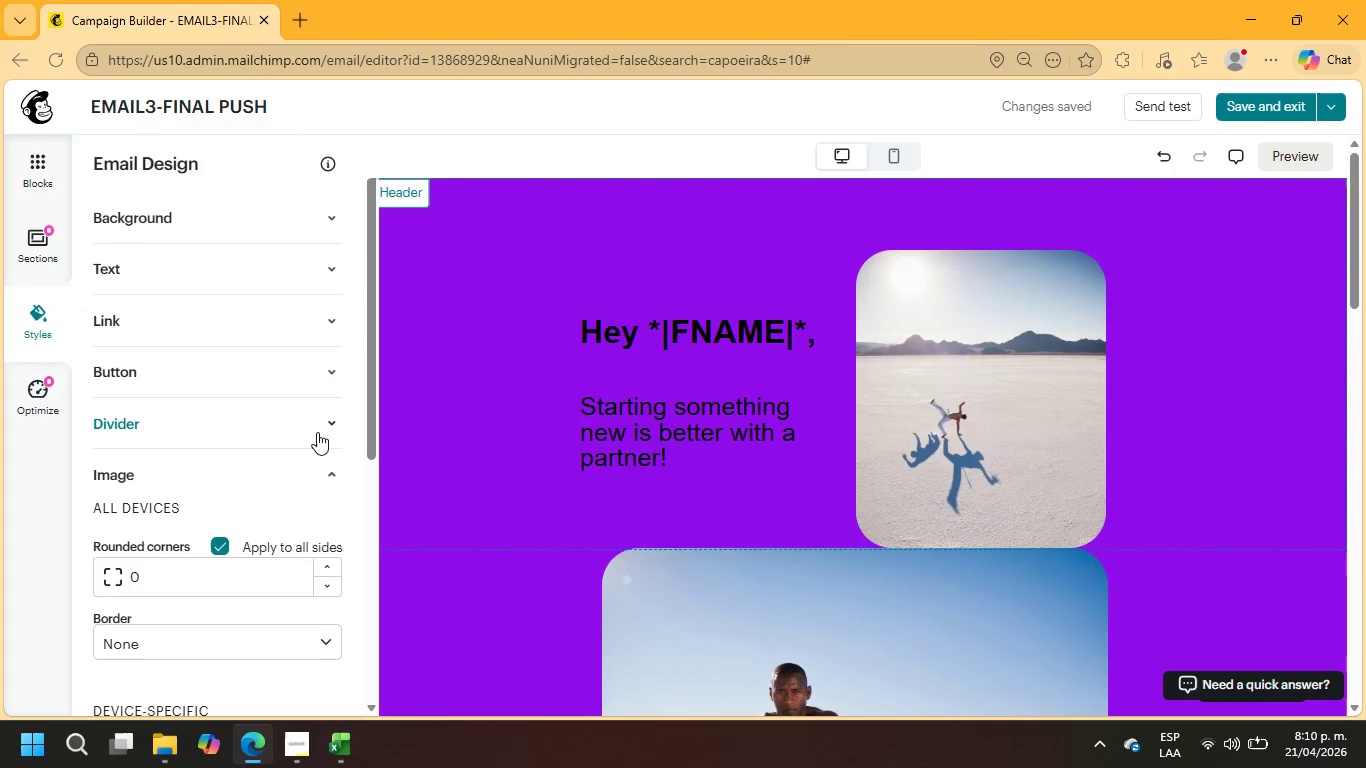 
scroll: coordinate [727, 436], scroll_direction: down, amount: 12.0
 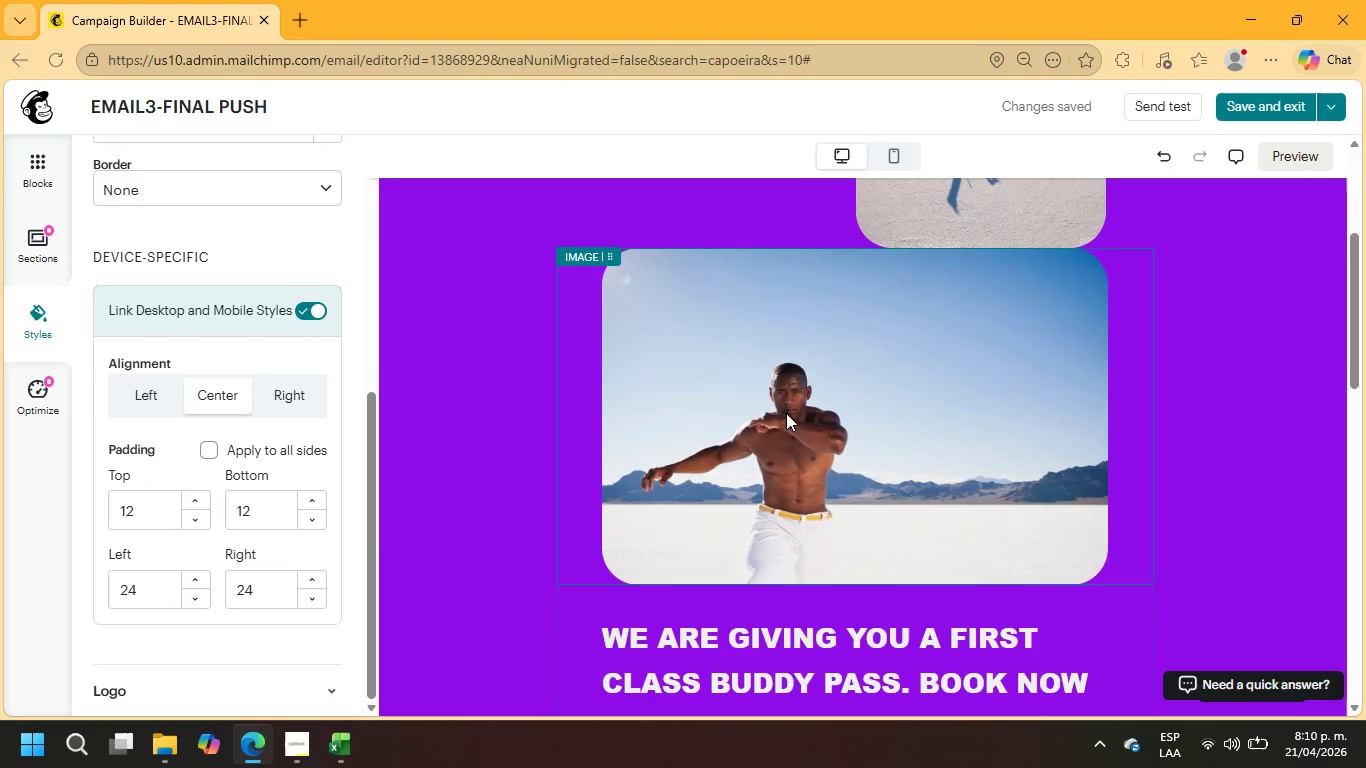 
left_click([788, 412])
 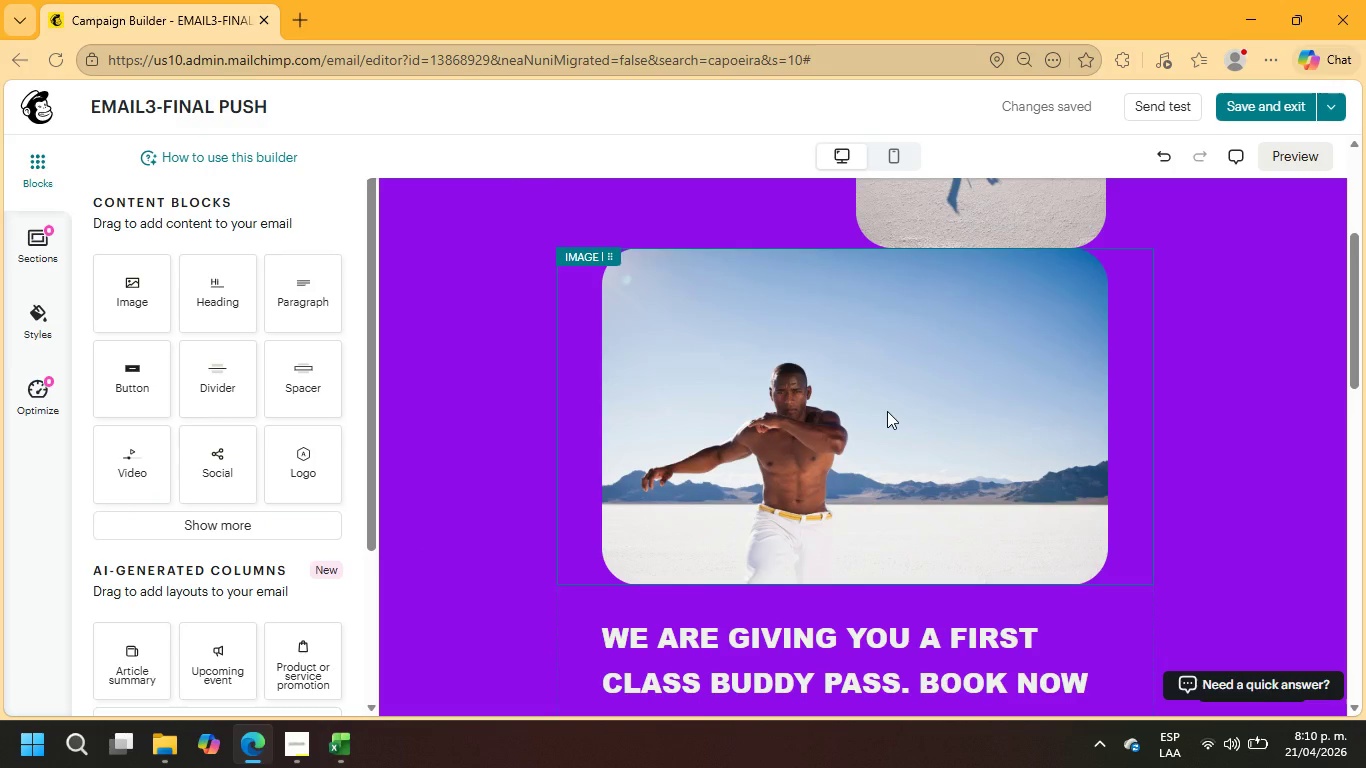 
left_click([1037, 362])
 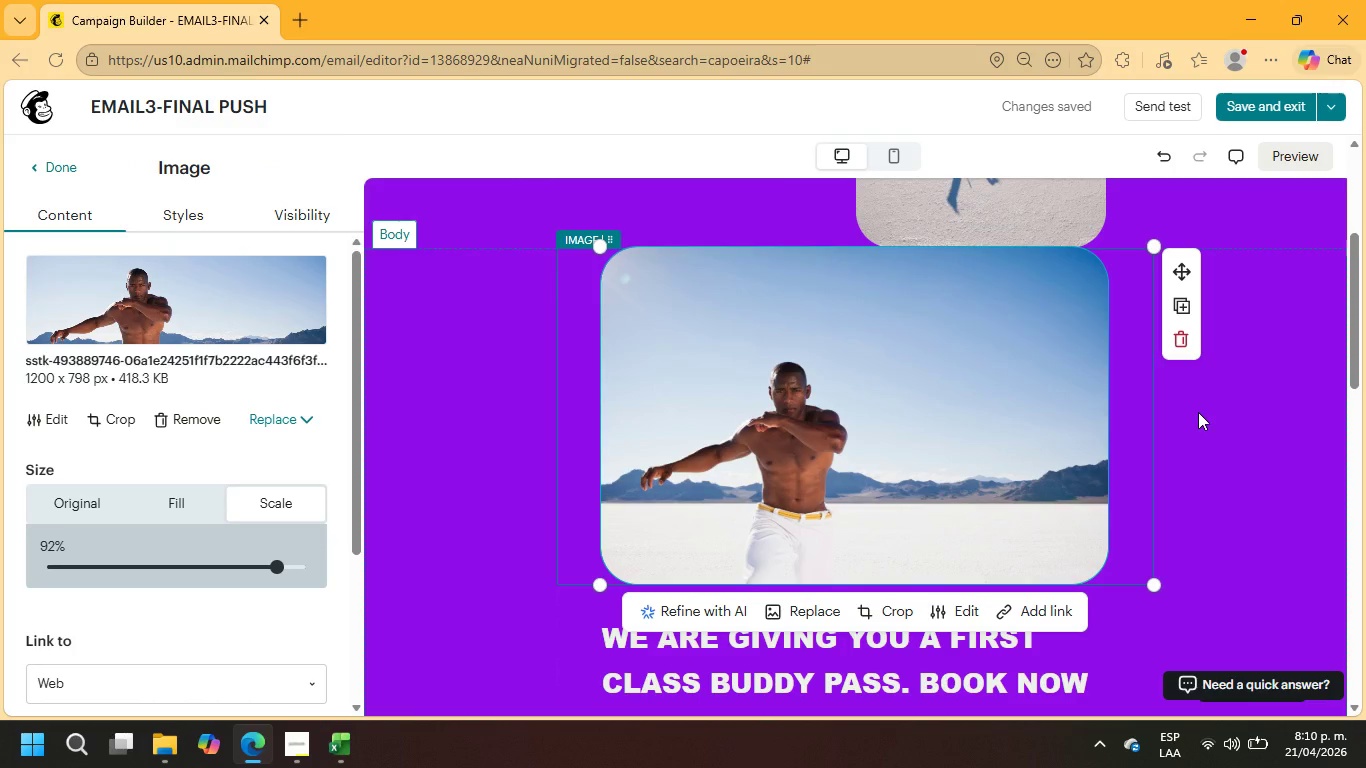 
scroll: coordinate [1041, 399], scroll_direction: down, amount: 3.0
 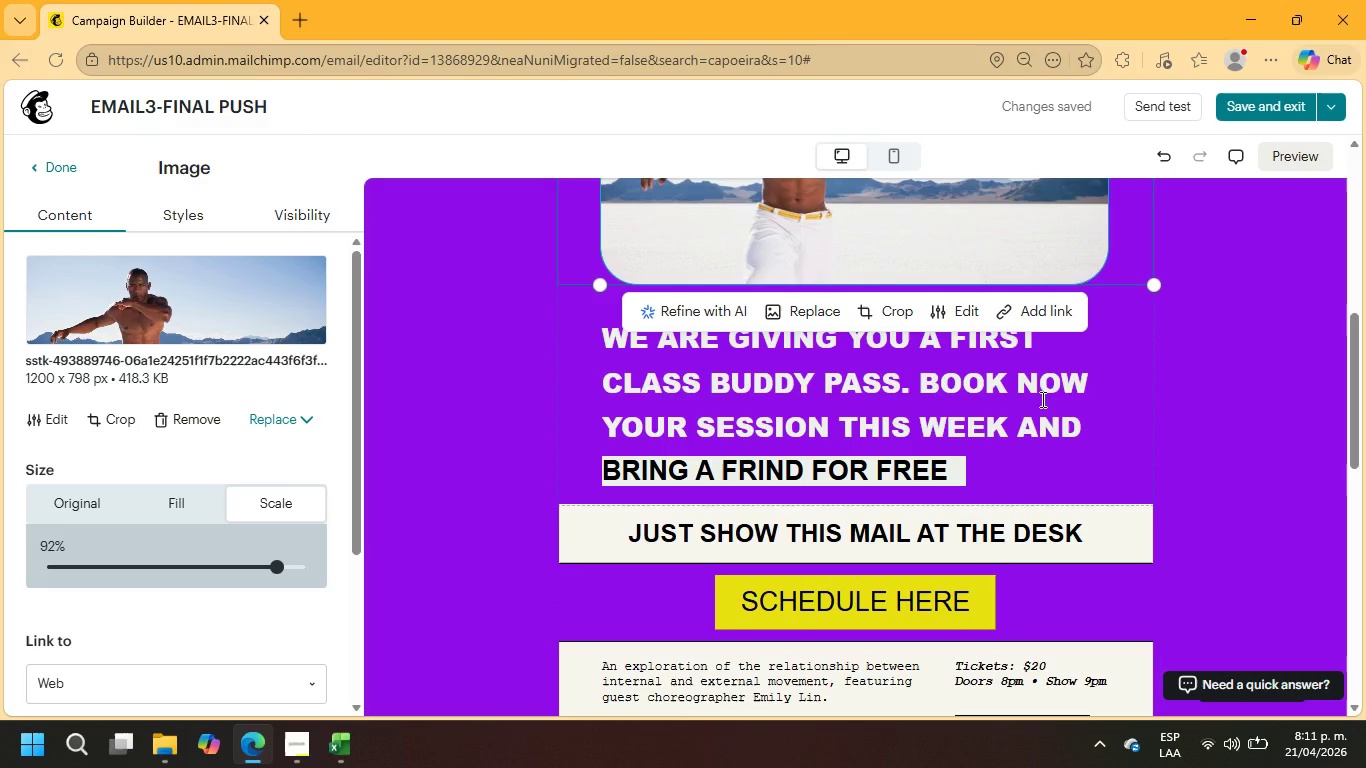 
left_click([1041, 399])
 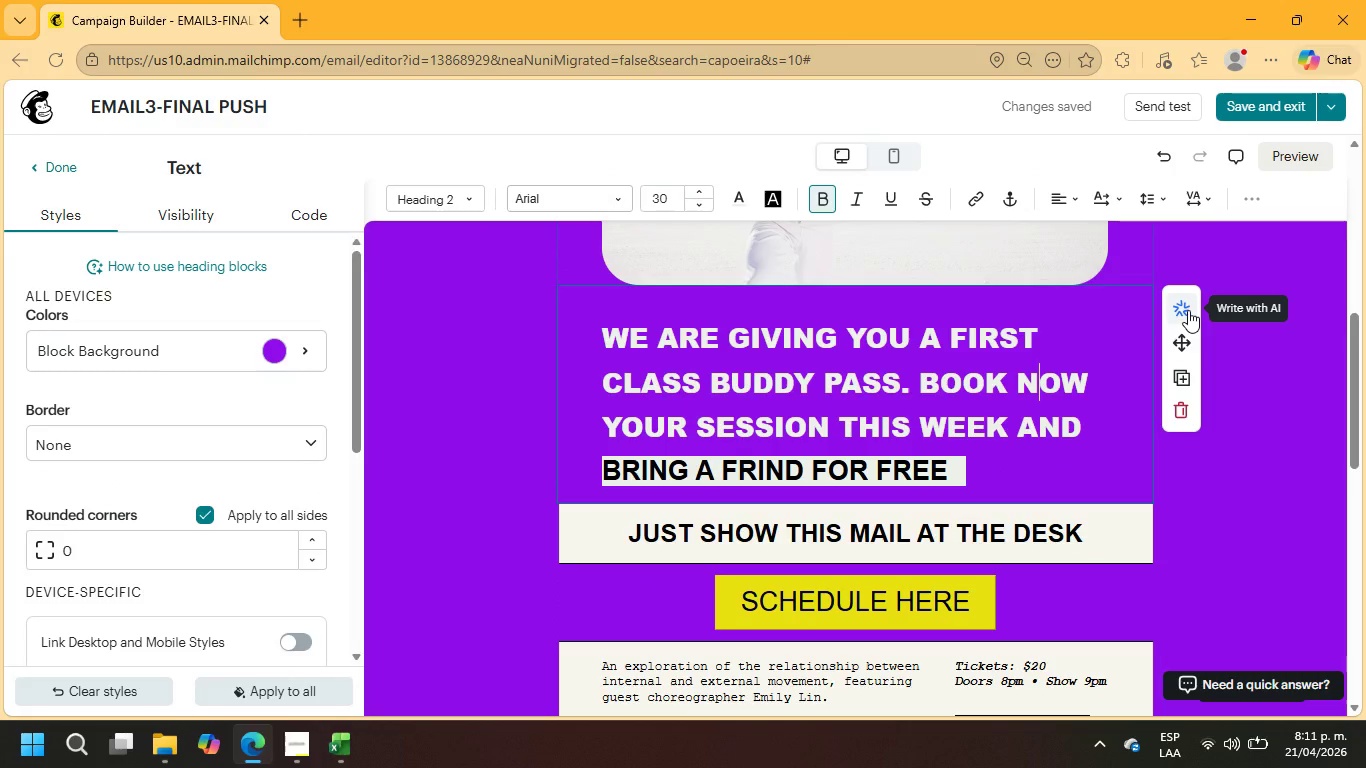 
scroll: coordinate [1182, 309], scroll_direction: up, amount: 2.0
 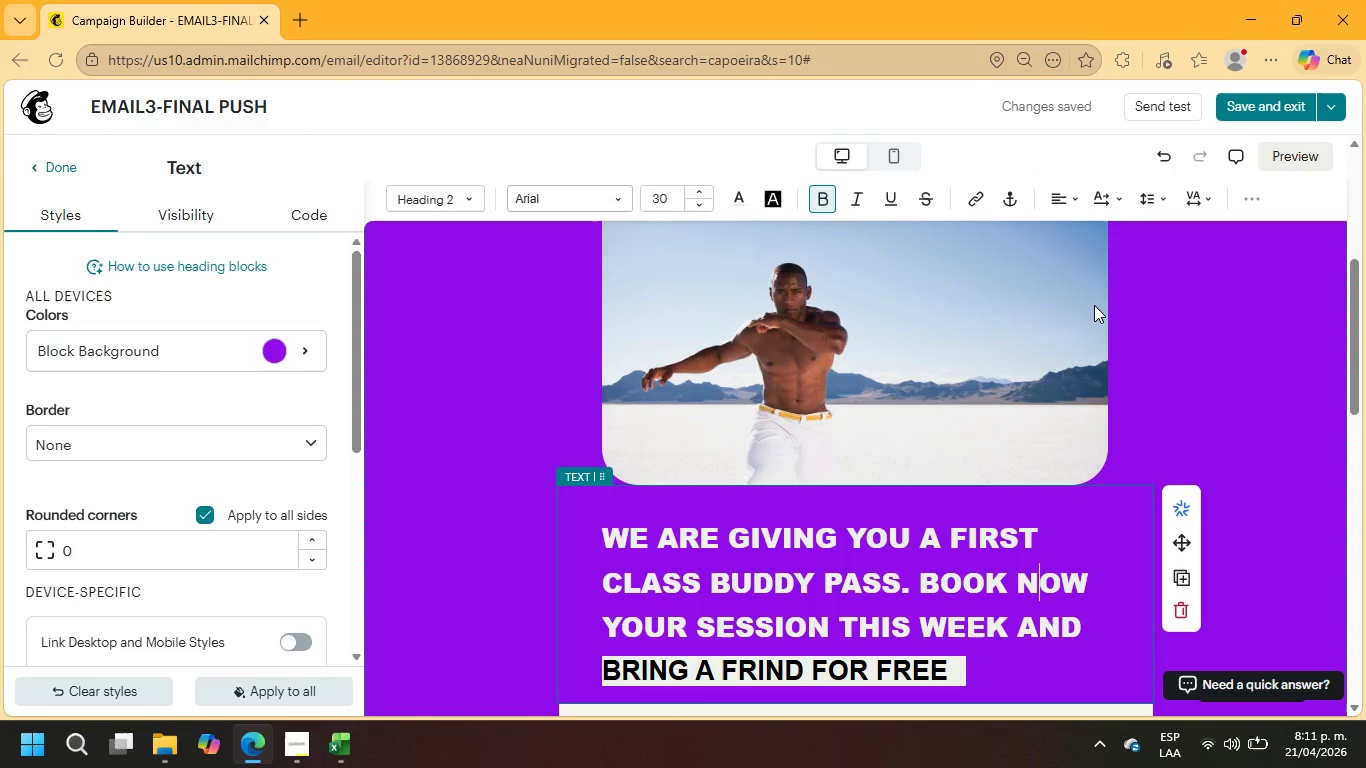 
left_click([1094, 305])
 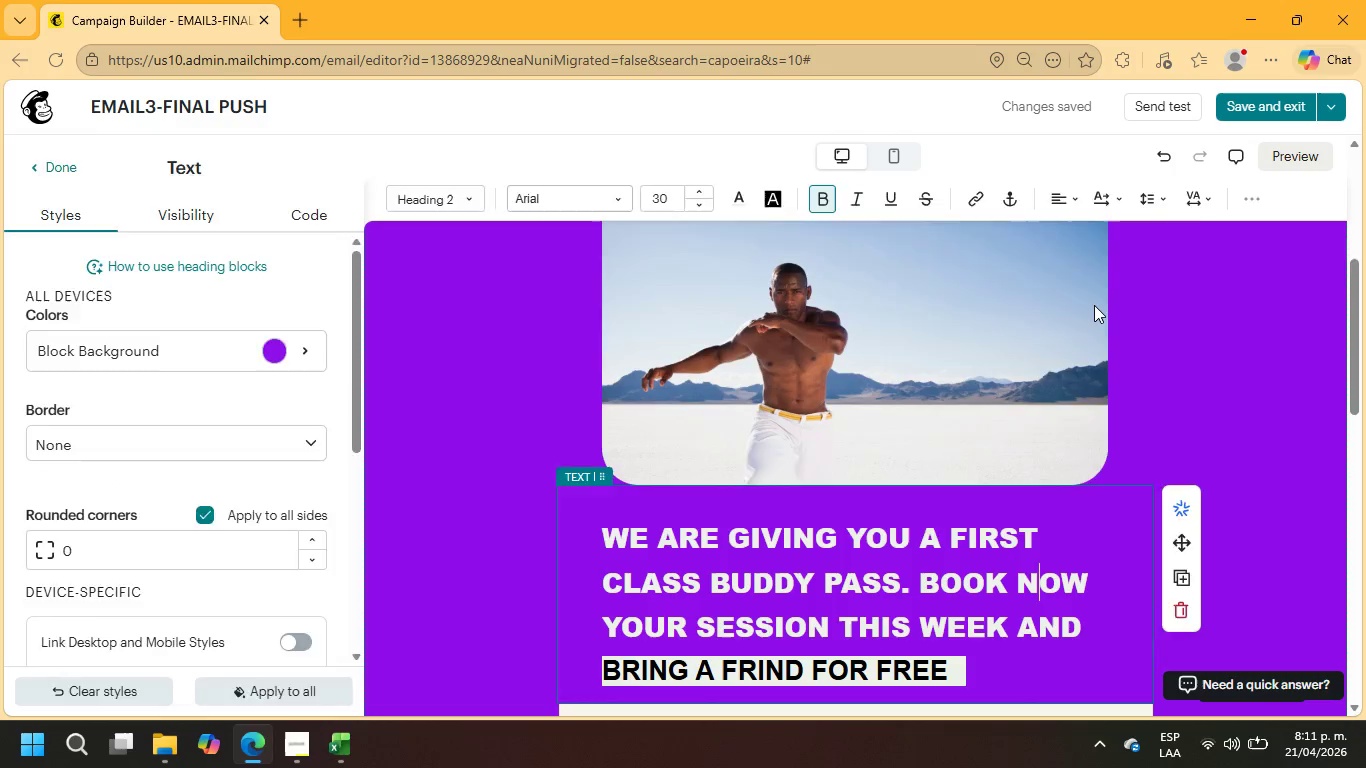 
scroll: coordinate [1094, 305], scroll_direction: up, amount: 2.0
 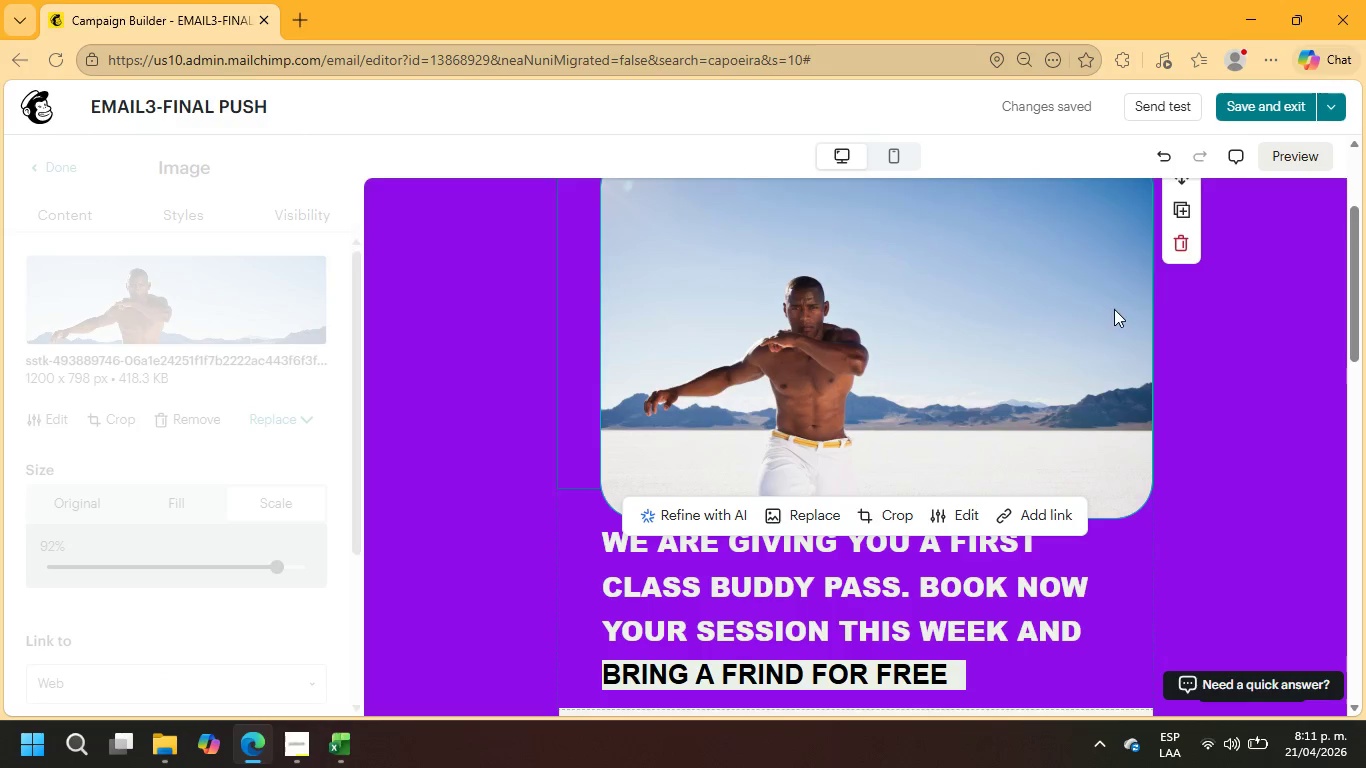 
mouse_move([1195, 334])
 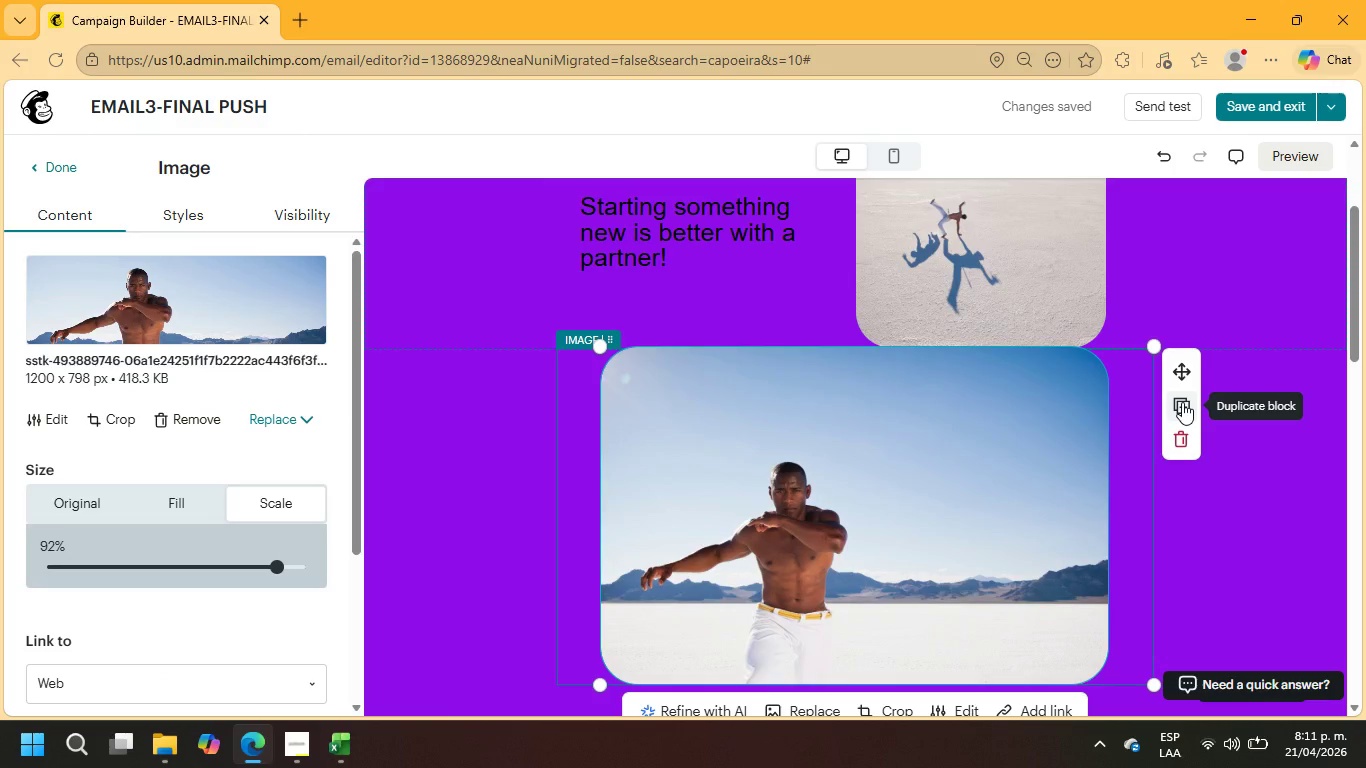 
wait(5.62)
 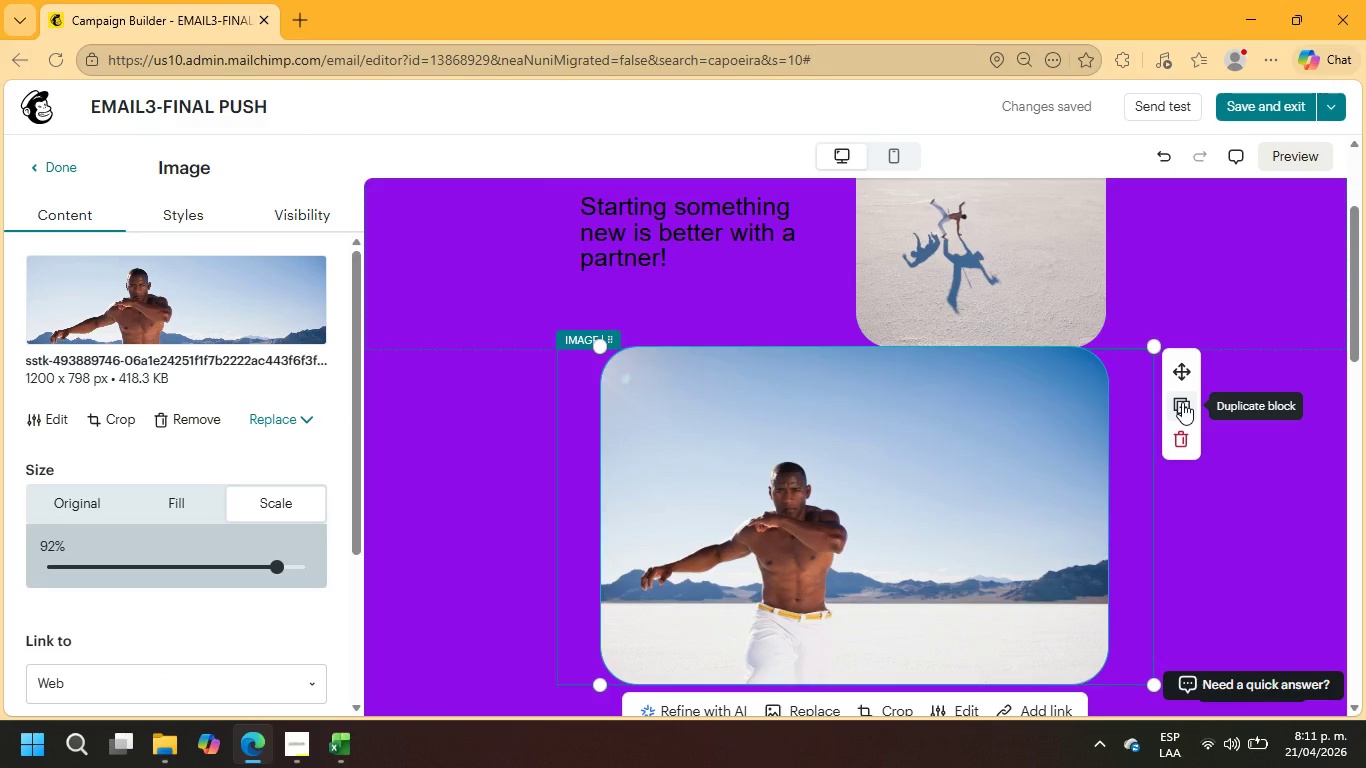 
scroll: coordinate [283, 519], scroll_direction: down, amount: 4.0
 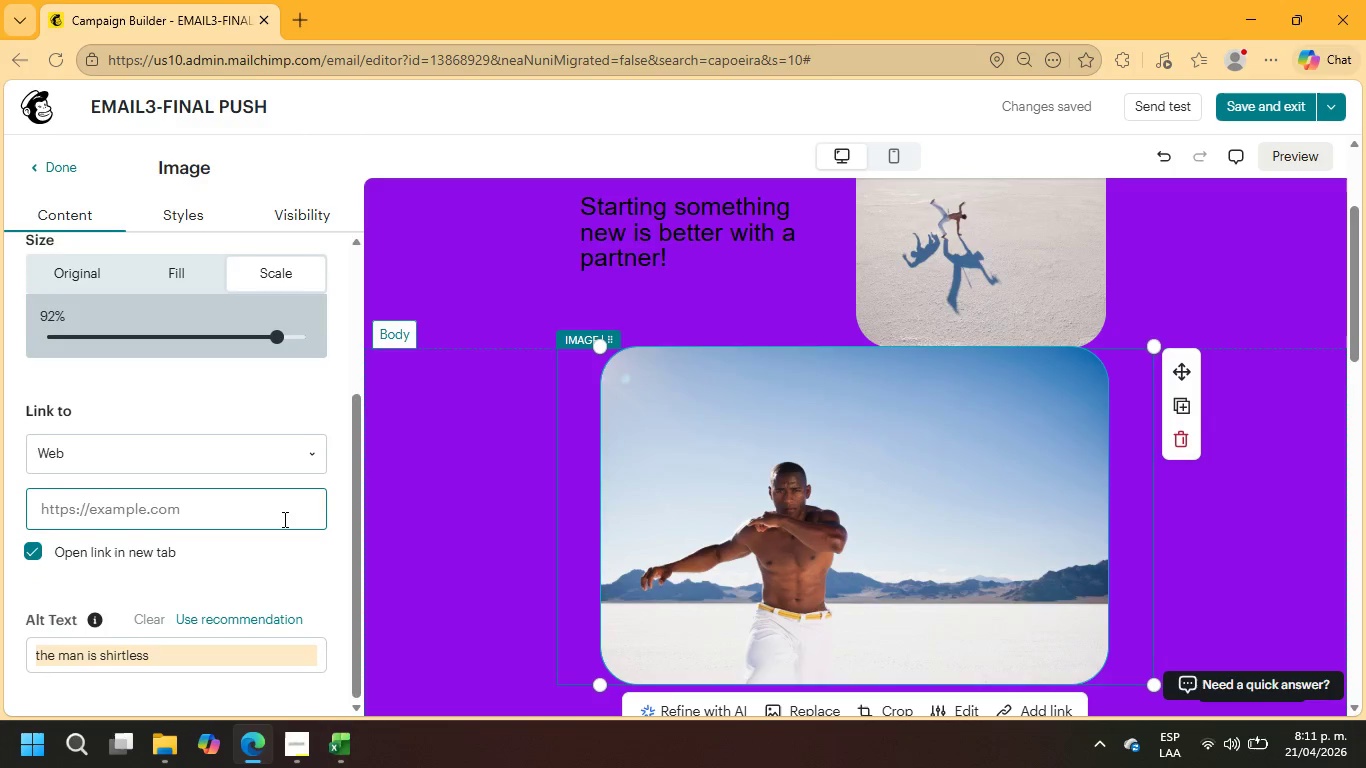 
scroll: coordinate [283, 519], scroll_direction: up, amount: 2.0
 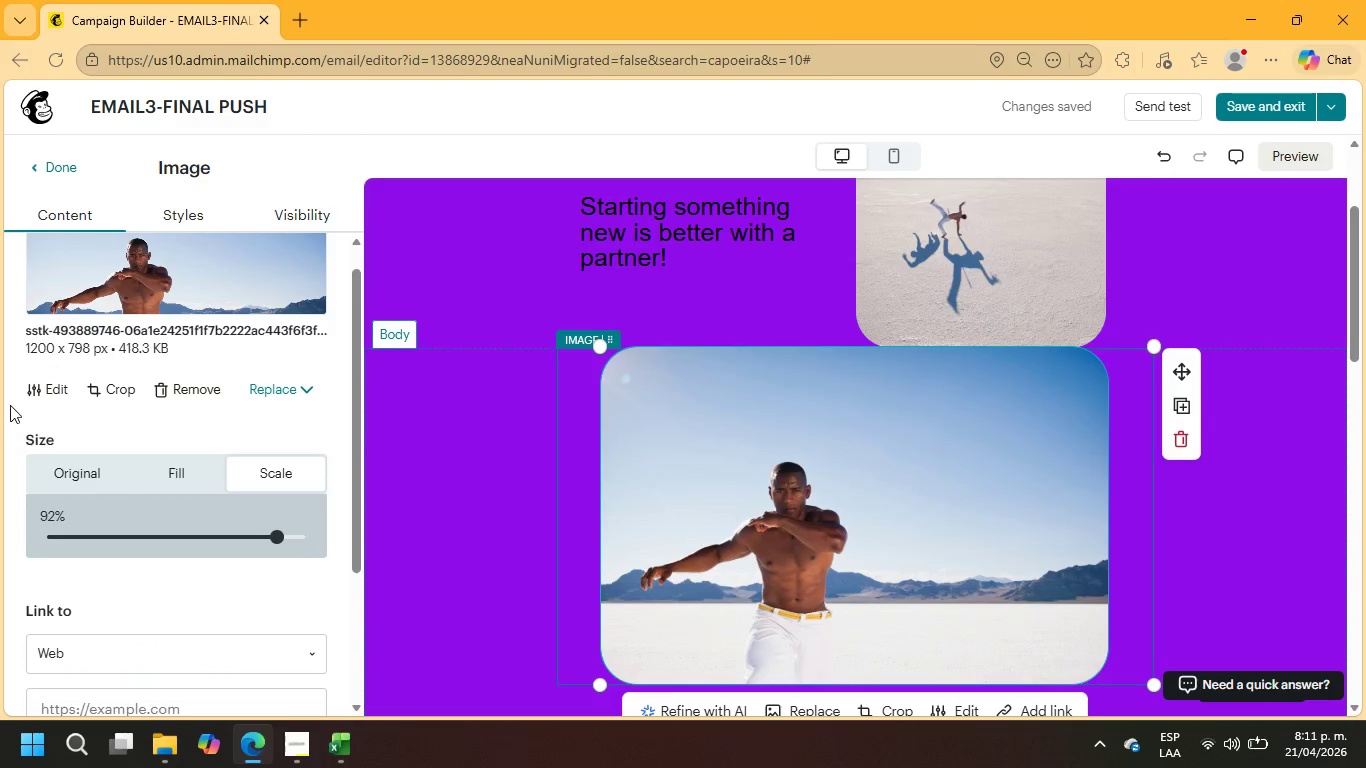 
left_click([39, 386])
 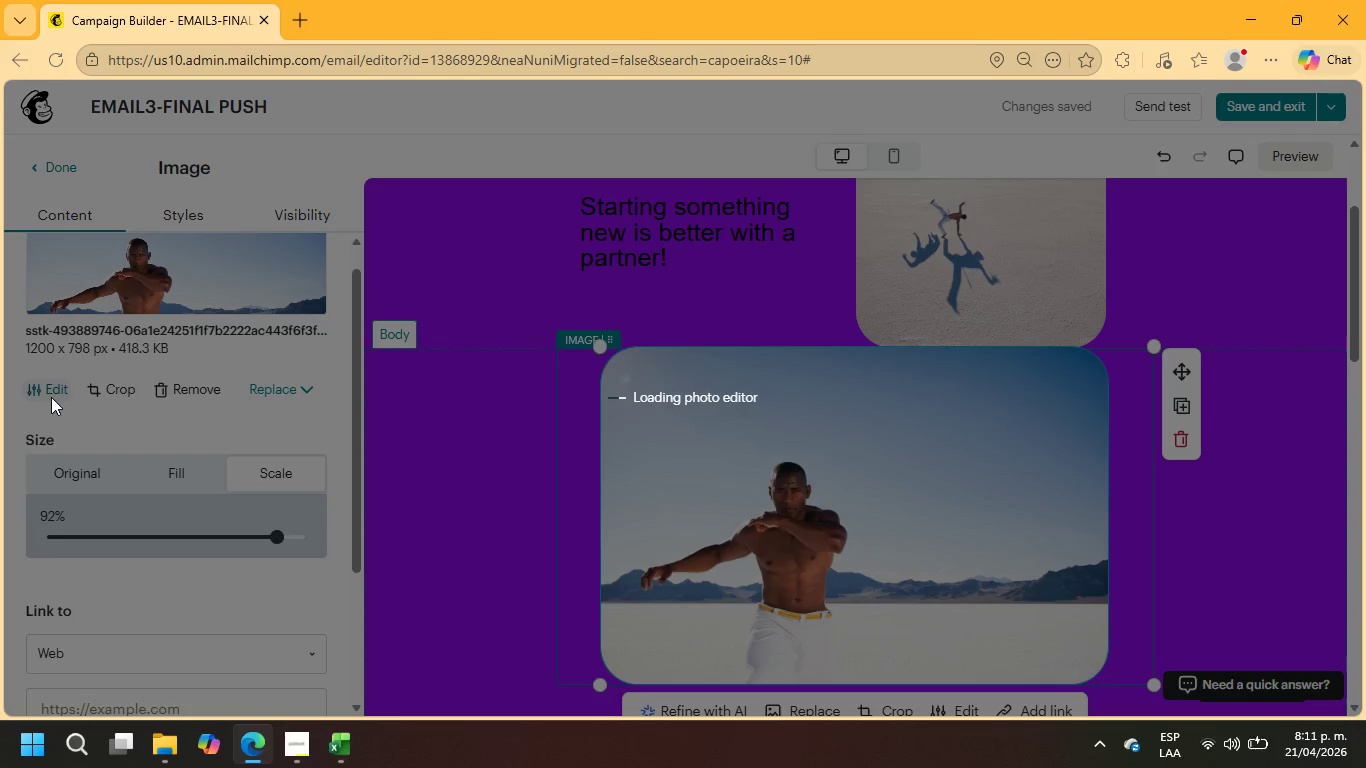 
mouse_move([88, 397])
 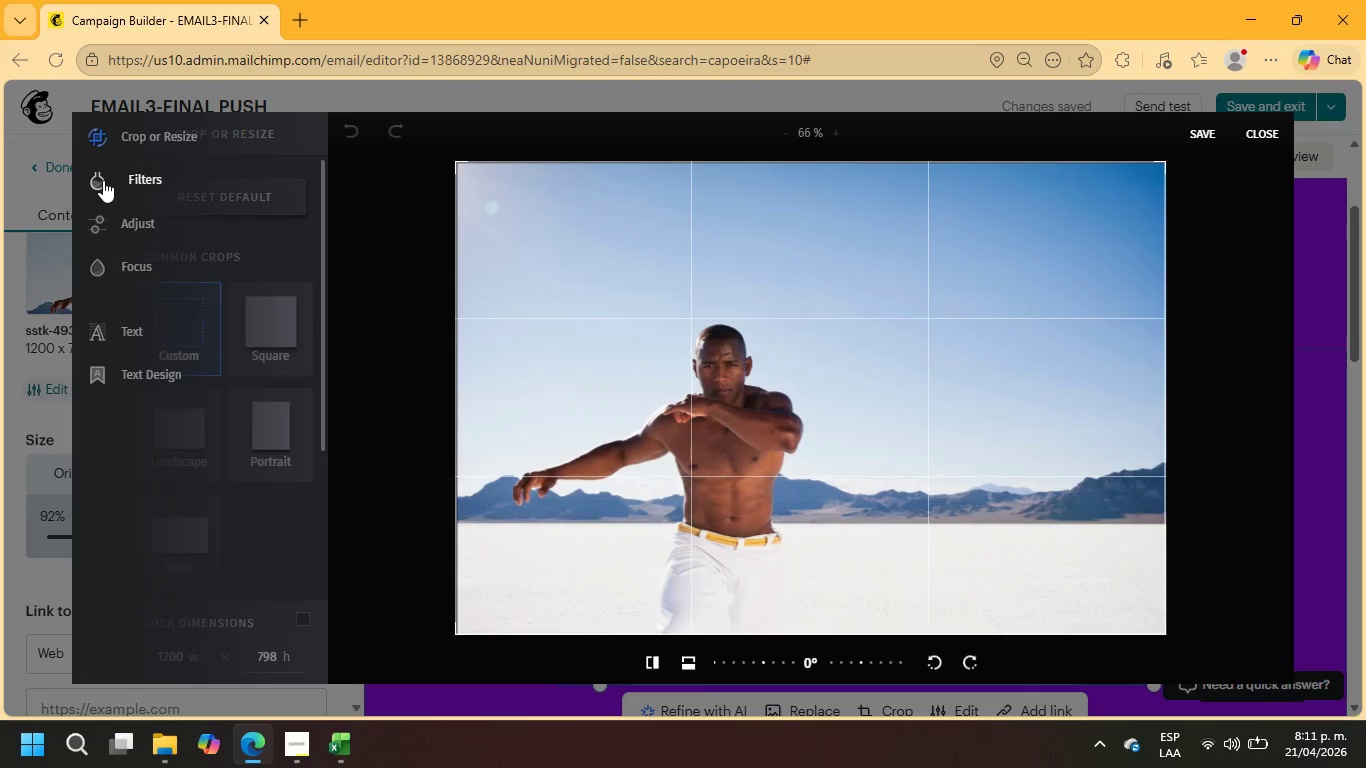 
left_click([97, 219])
 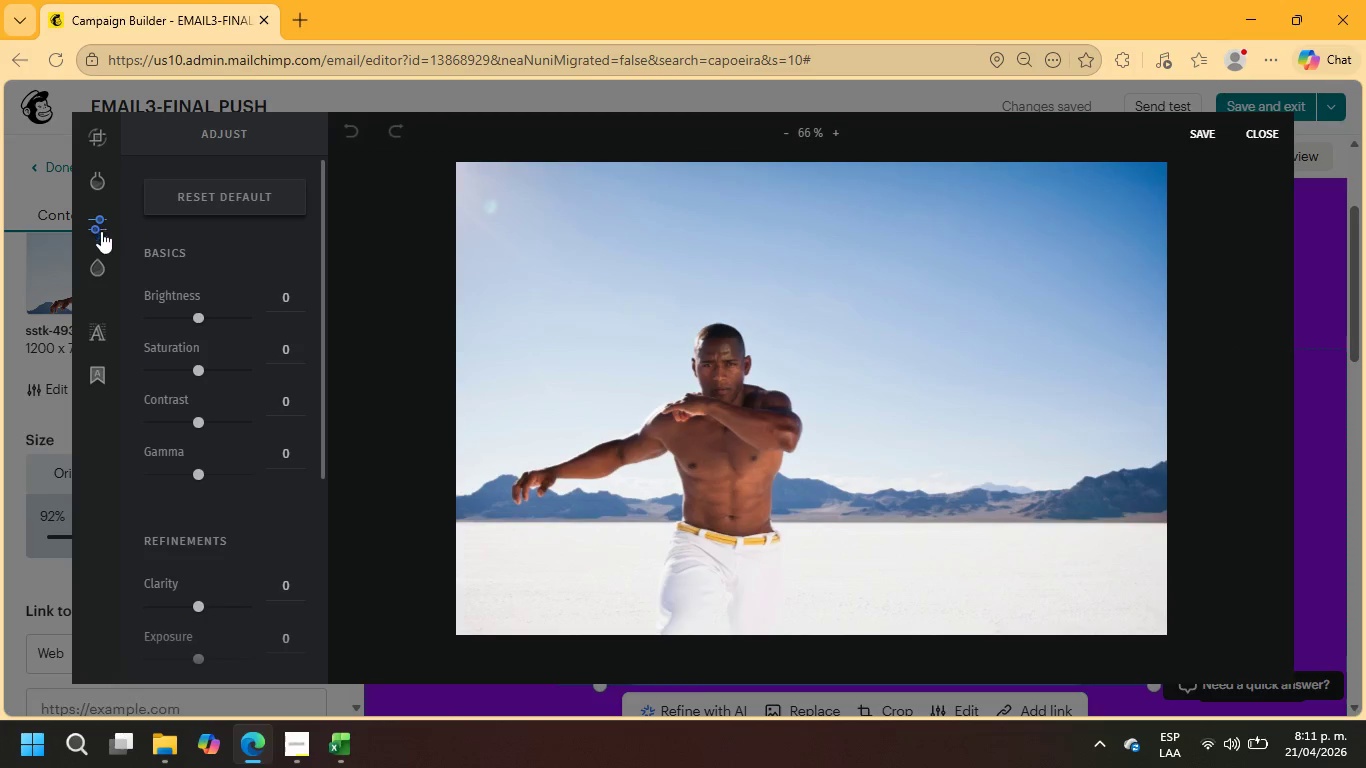 
scroll: coordinate [233, 436], scroll_direction: down, amount: 10.0
 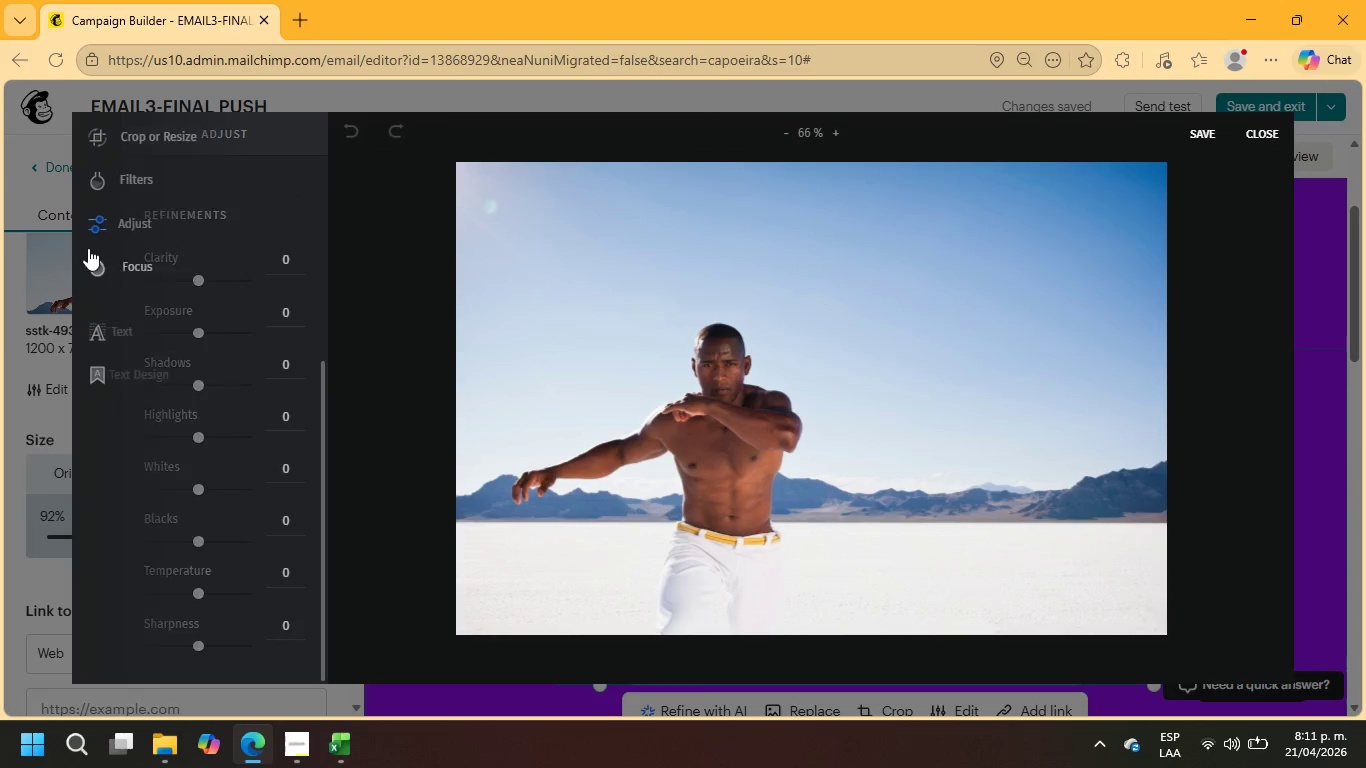 
left_click([98, 262])
 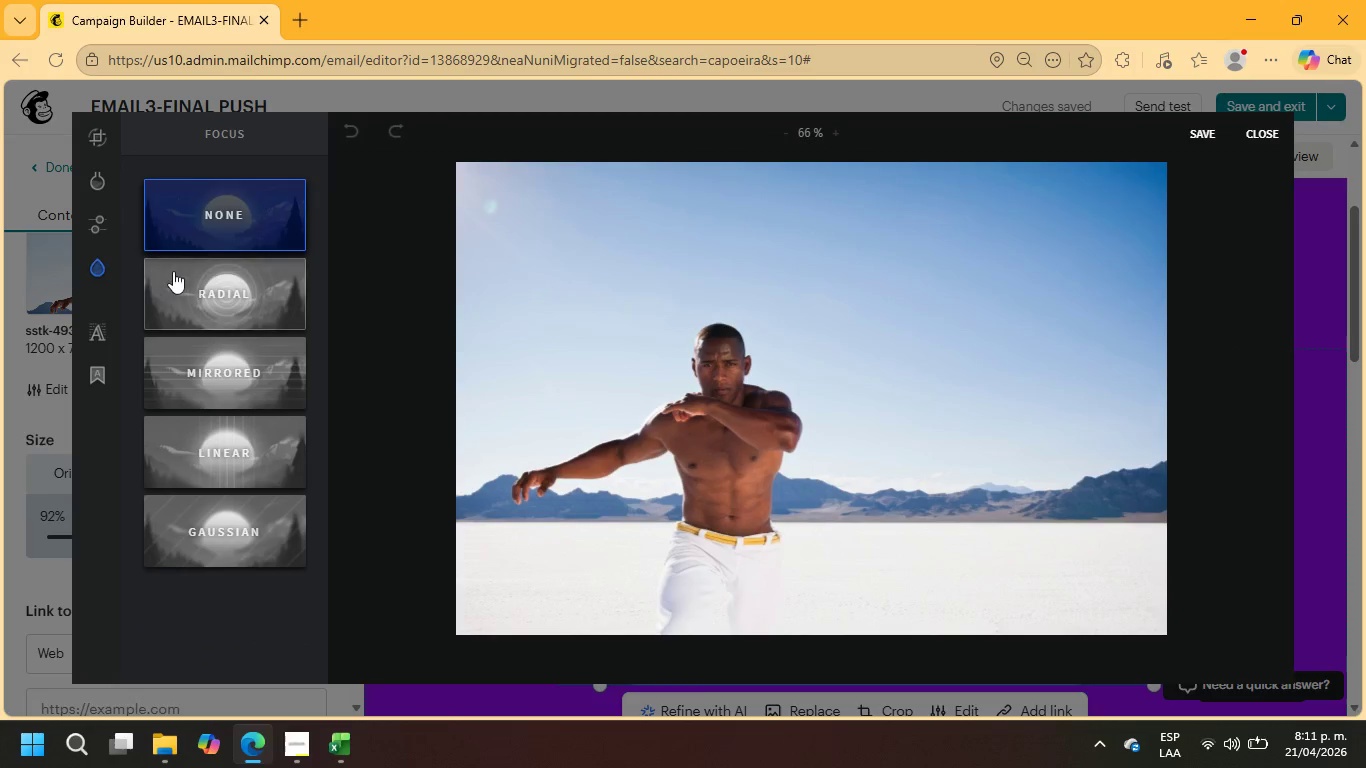 
left_click([204, 281])
 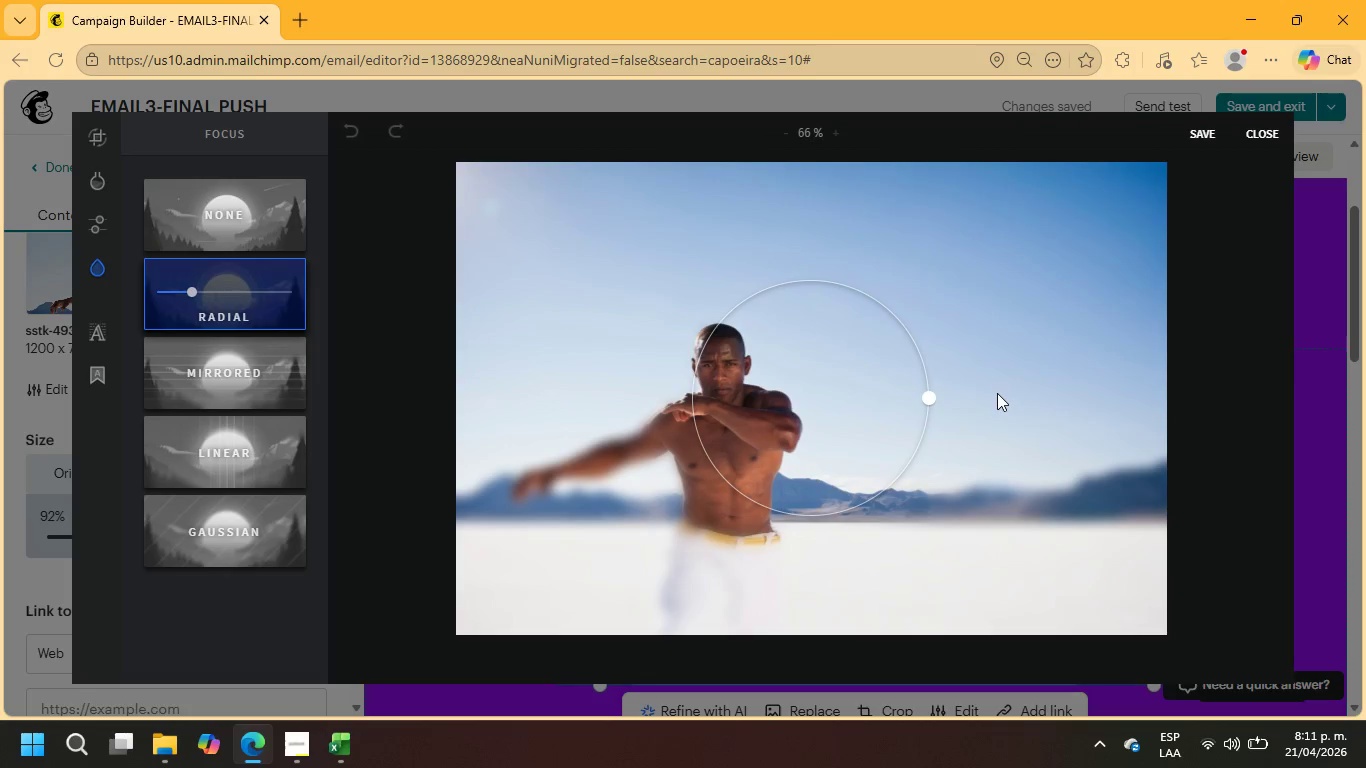 
left_click_drag(start_coordinate=[879, 401], to_coordinate=[776, 396])
 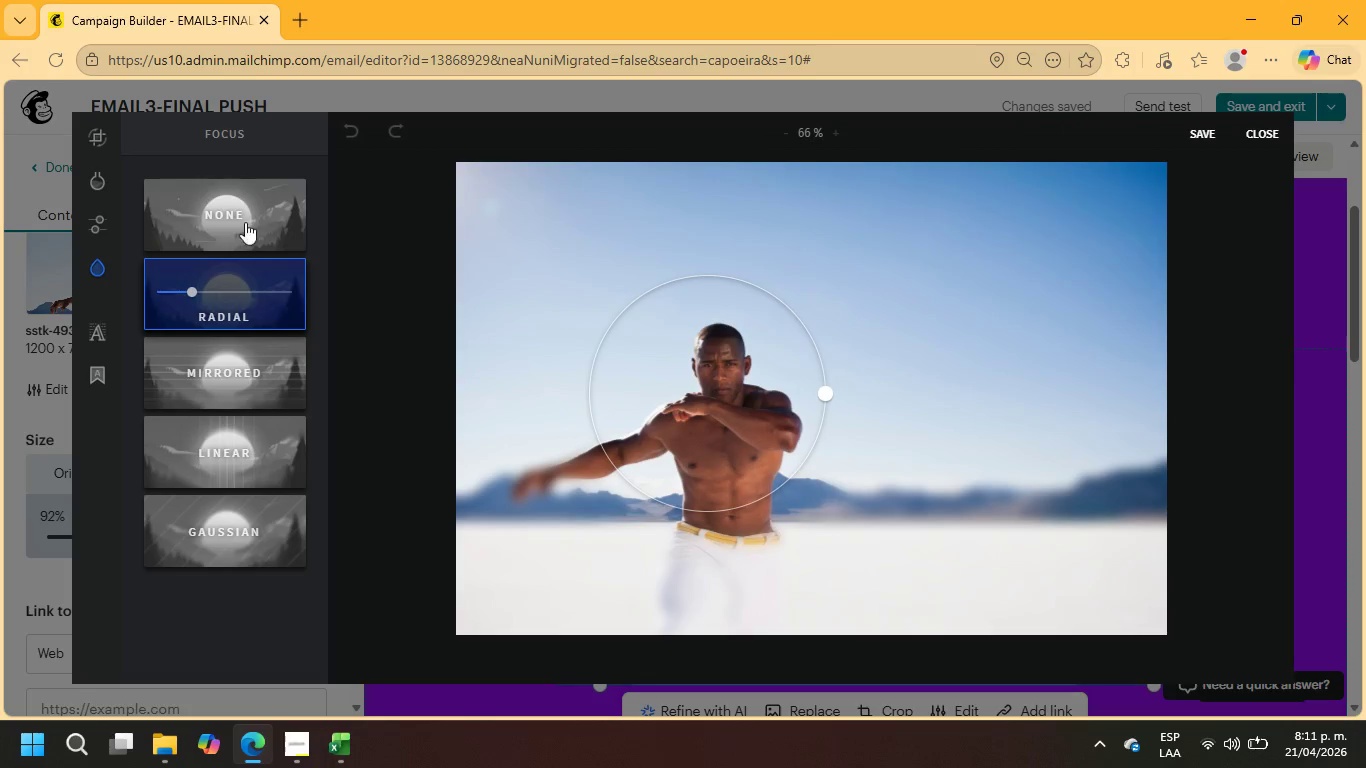 
left_click([232, 218])
 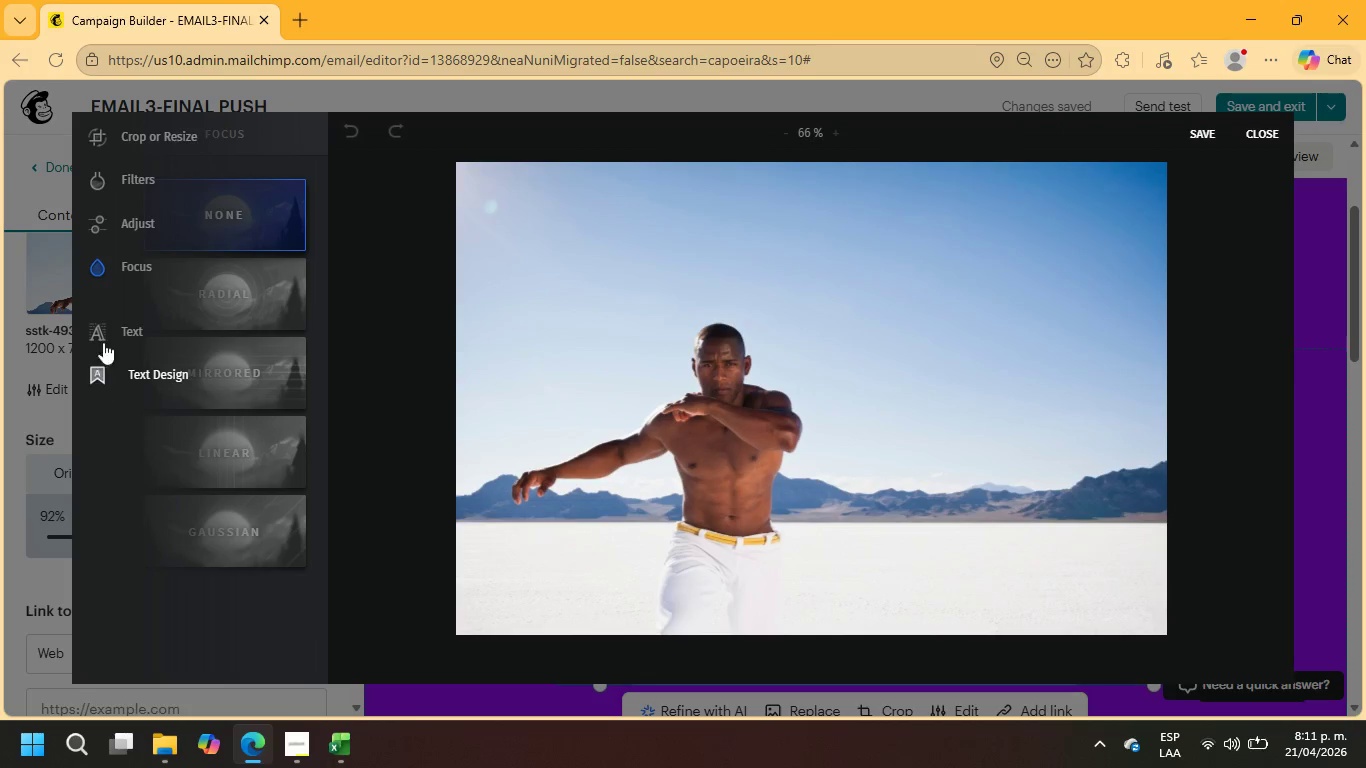 
left_click([88, 134])
 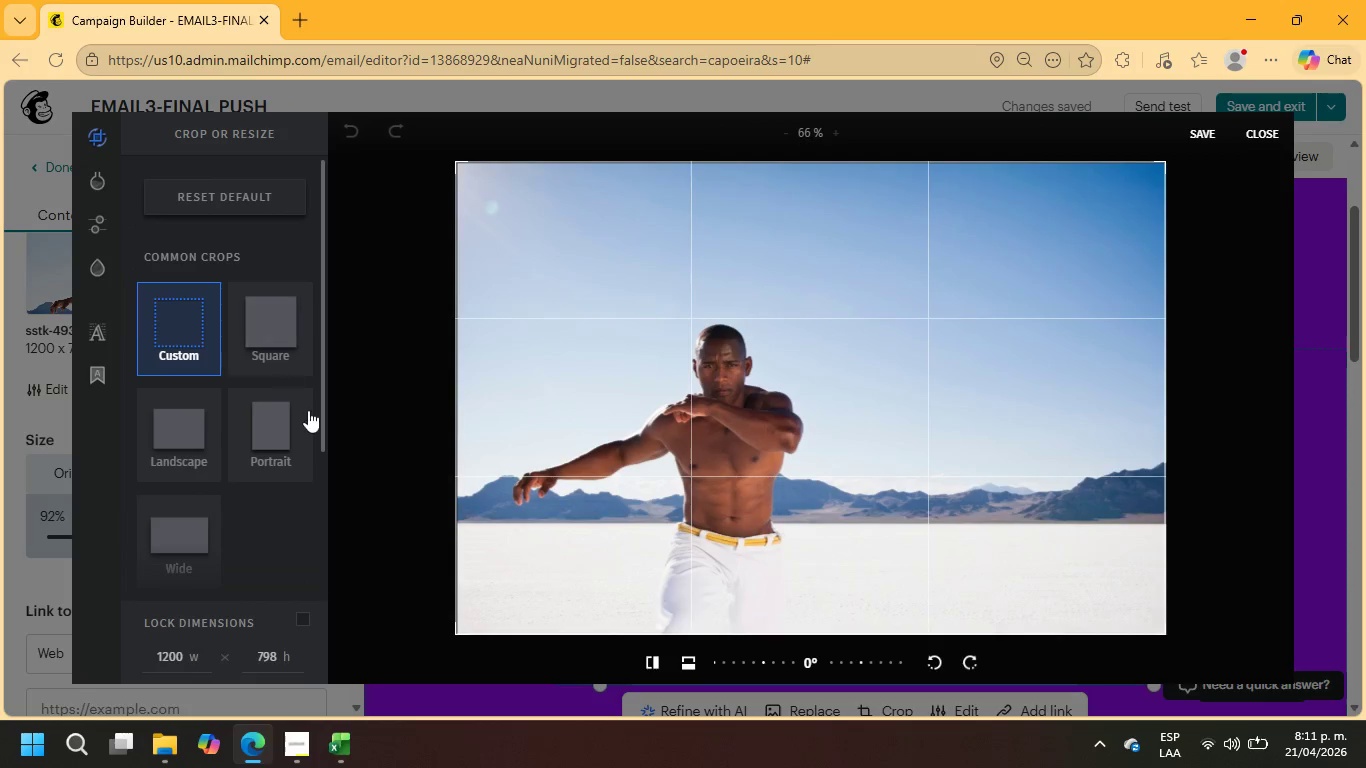 
scroll: coordinate [282, 437], scroll_direction: down, amount: 1.0
 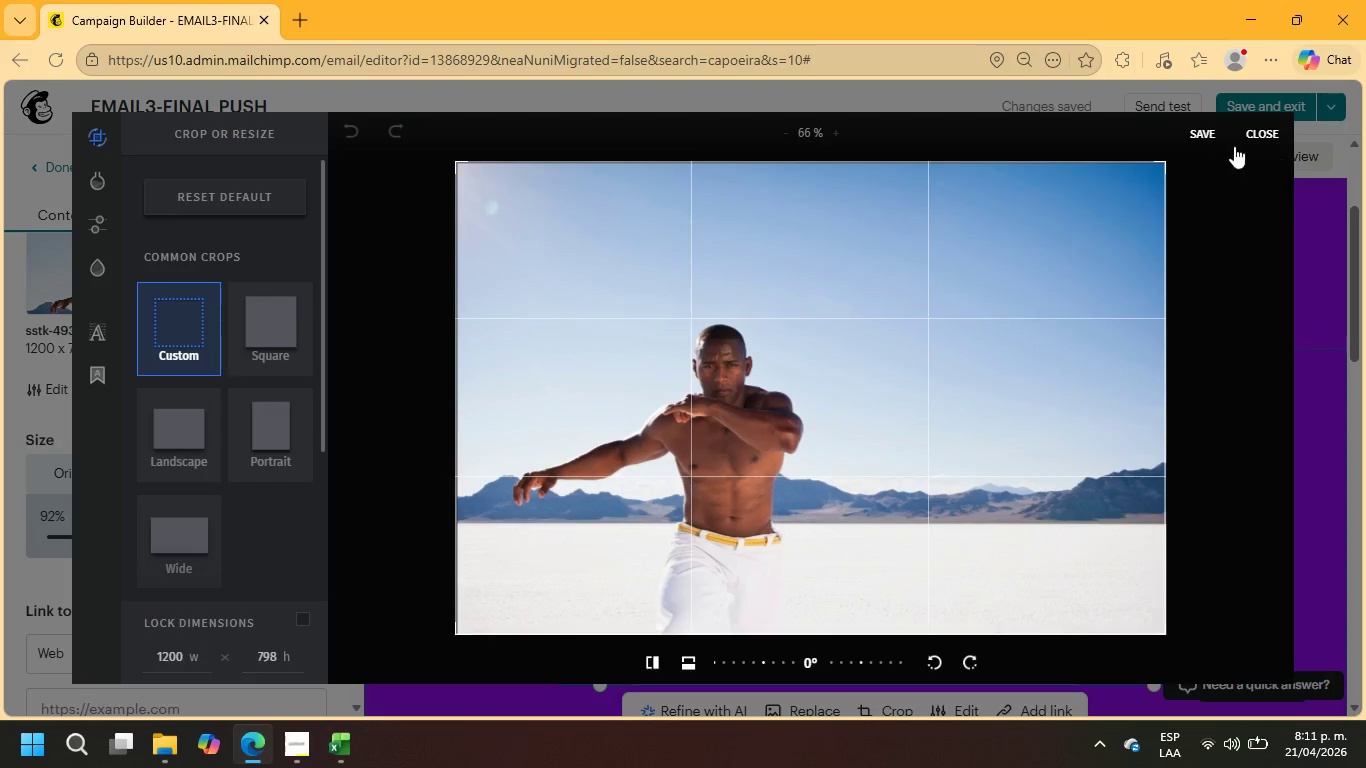 
left_click([1272, 138])
 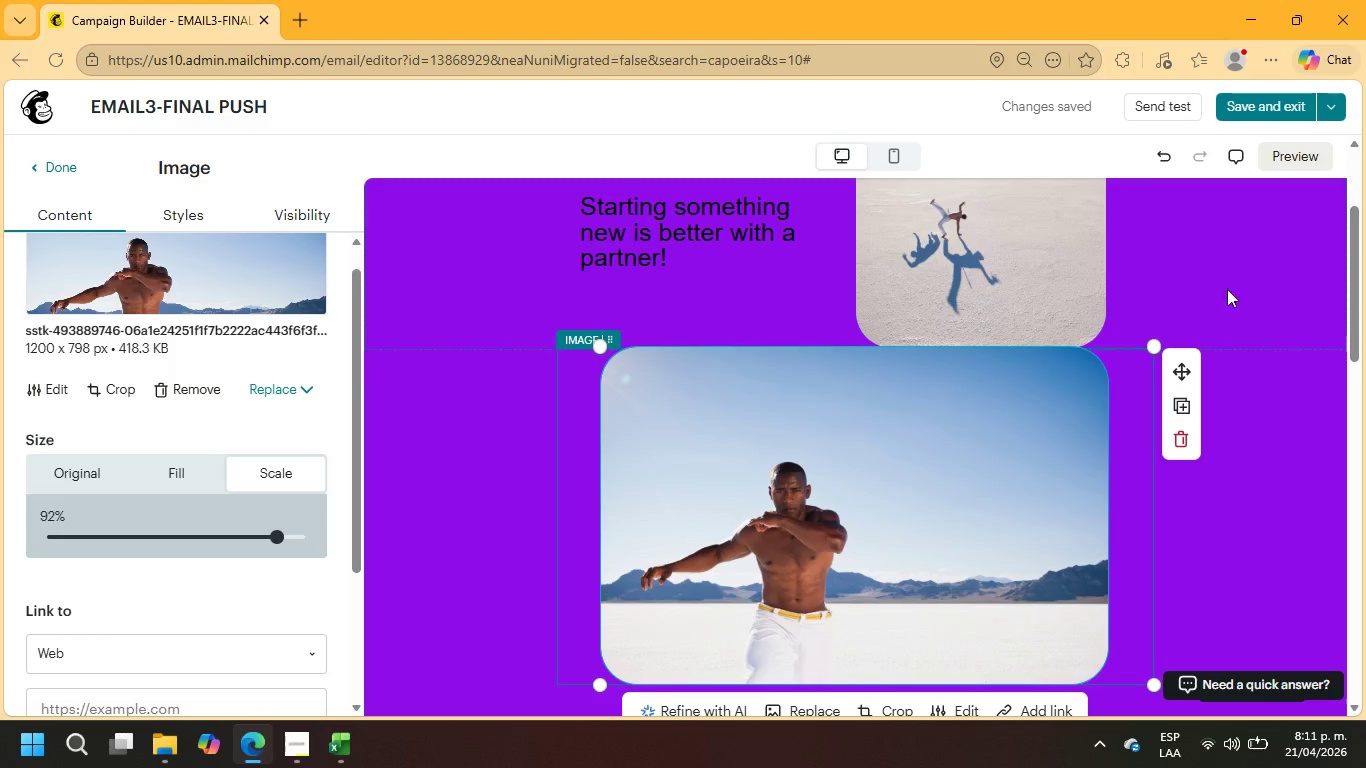 
scroll: coordinate [1261, 335], scroll_direction: up, amount: 3.0
 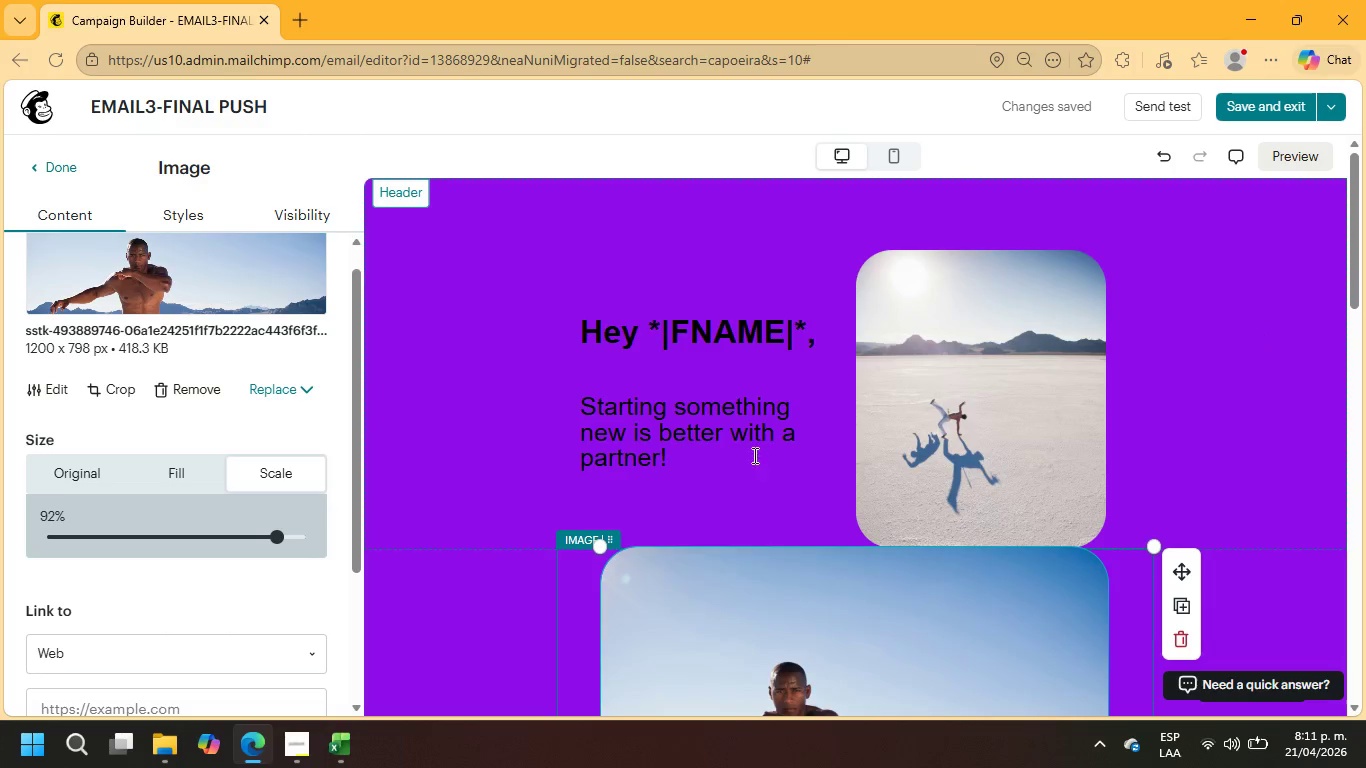 
left_click([739, 454])
 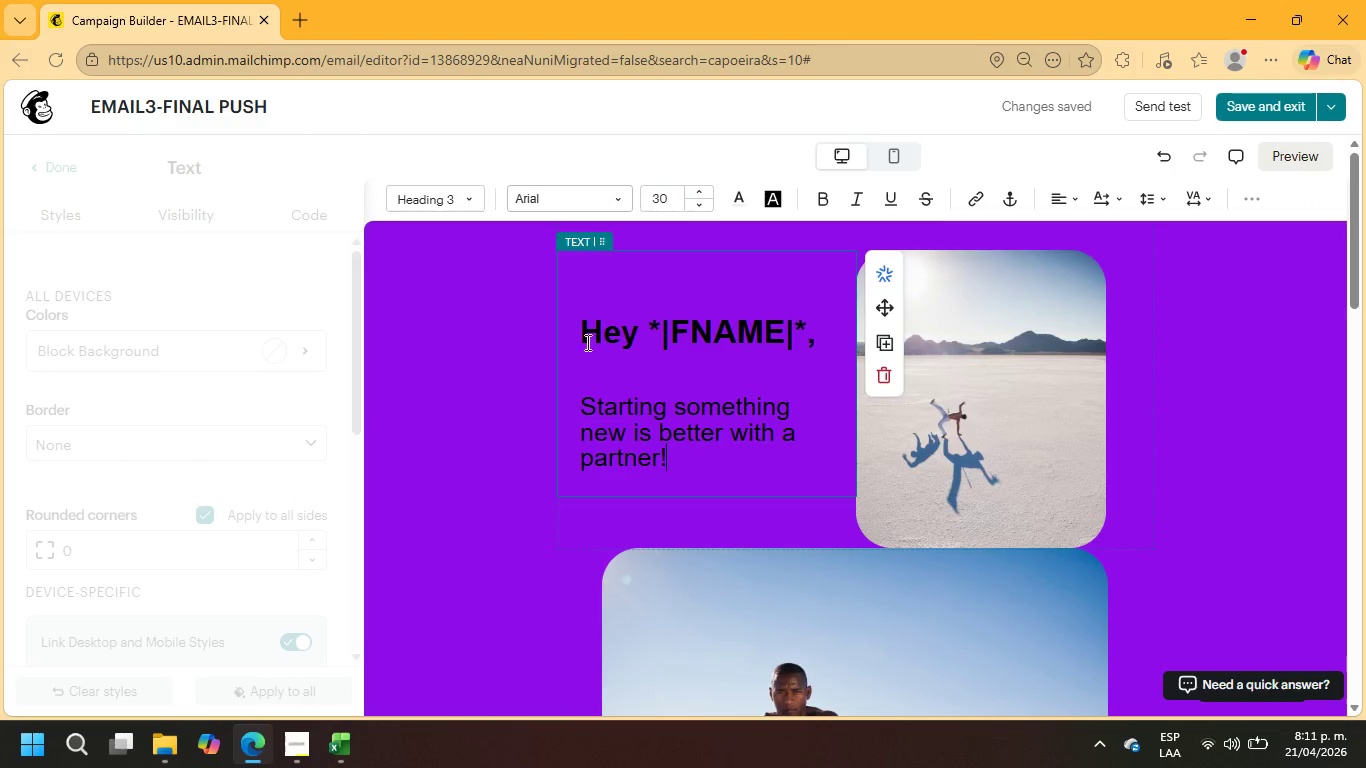 
left_click_drag(start_coordinate=[580, 340], to_coordinate=[805, 335])
 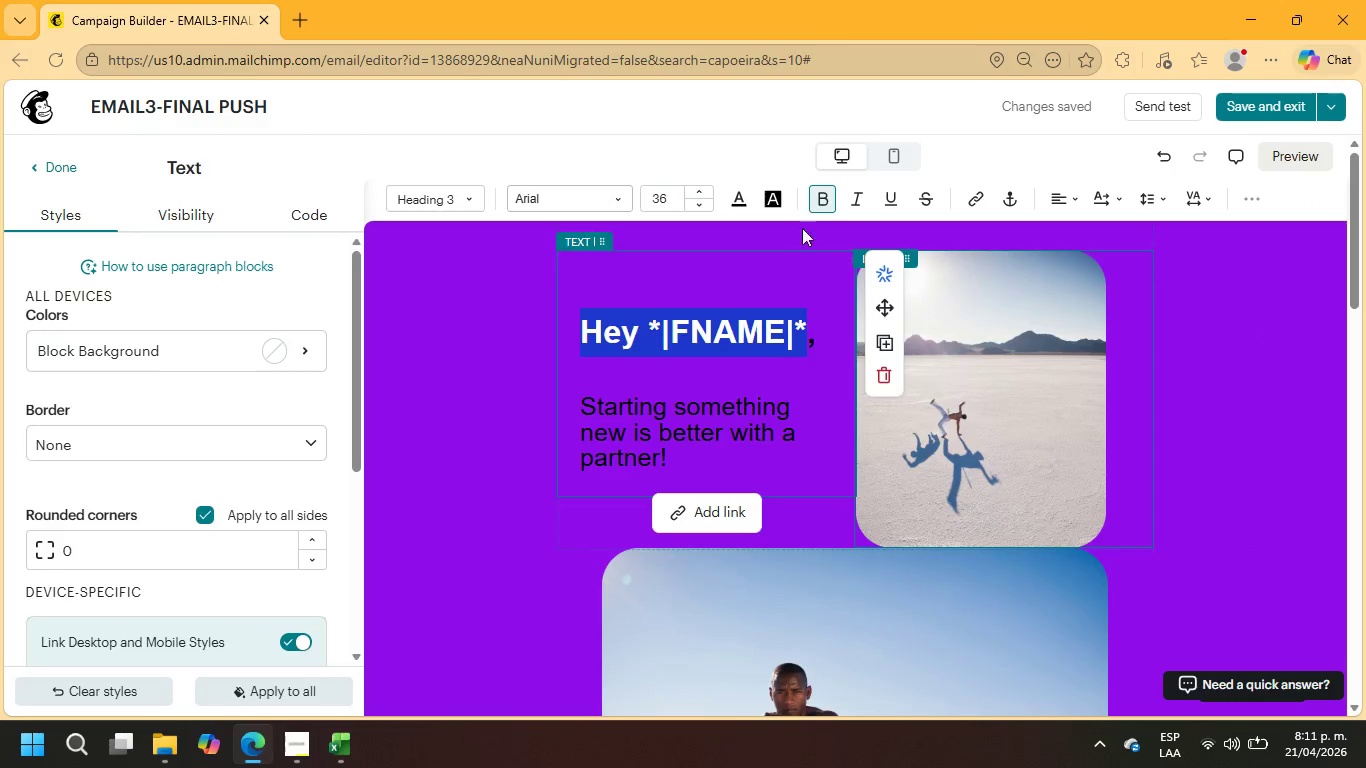 
left_click([778, 199])
 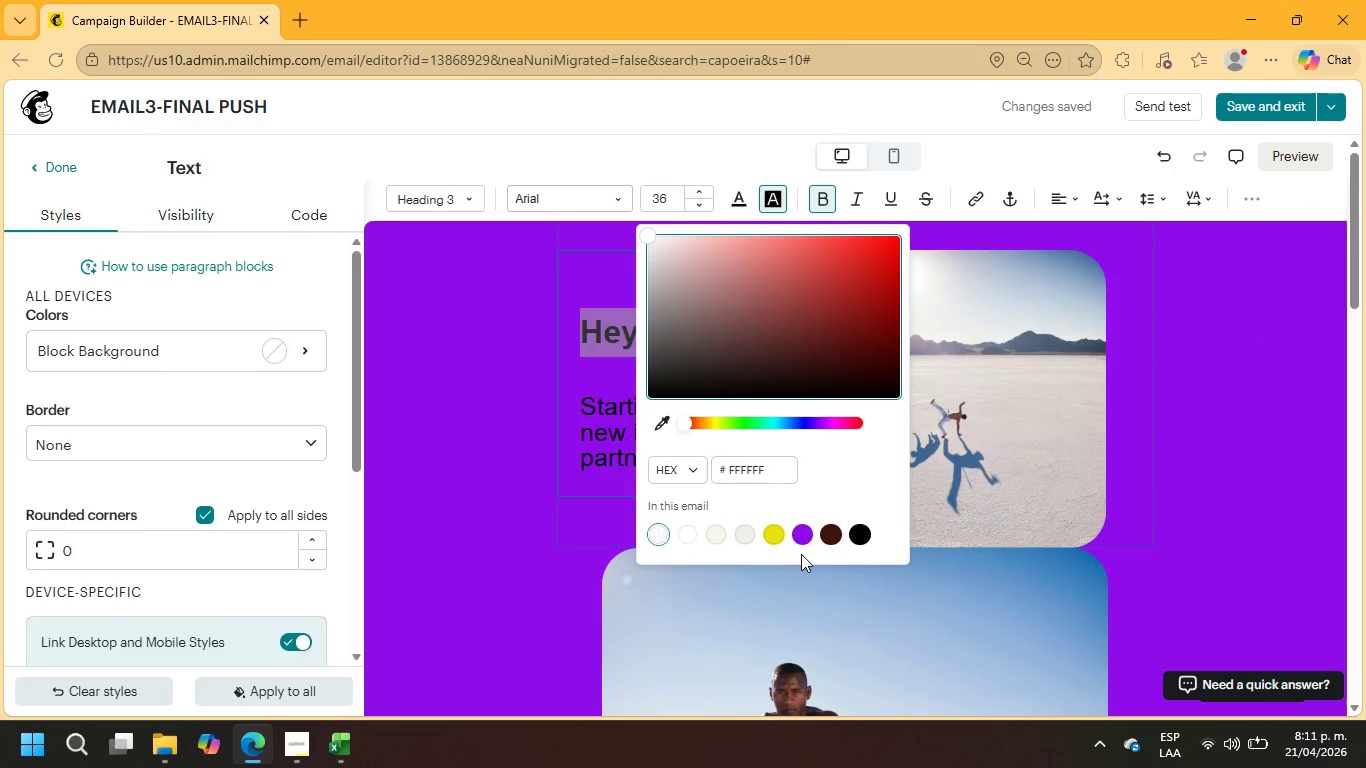 
left_click([773, 530])
 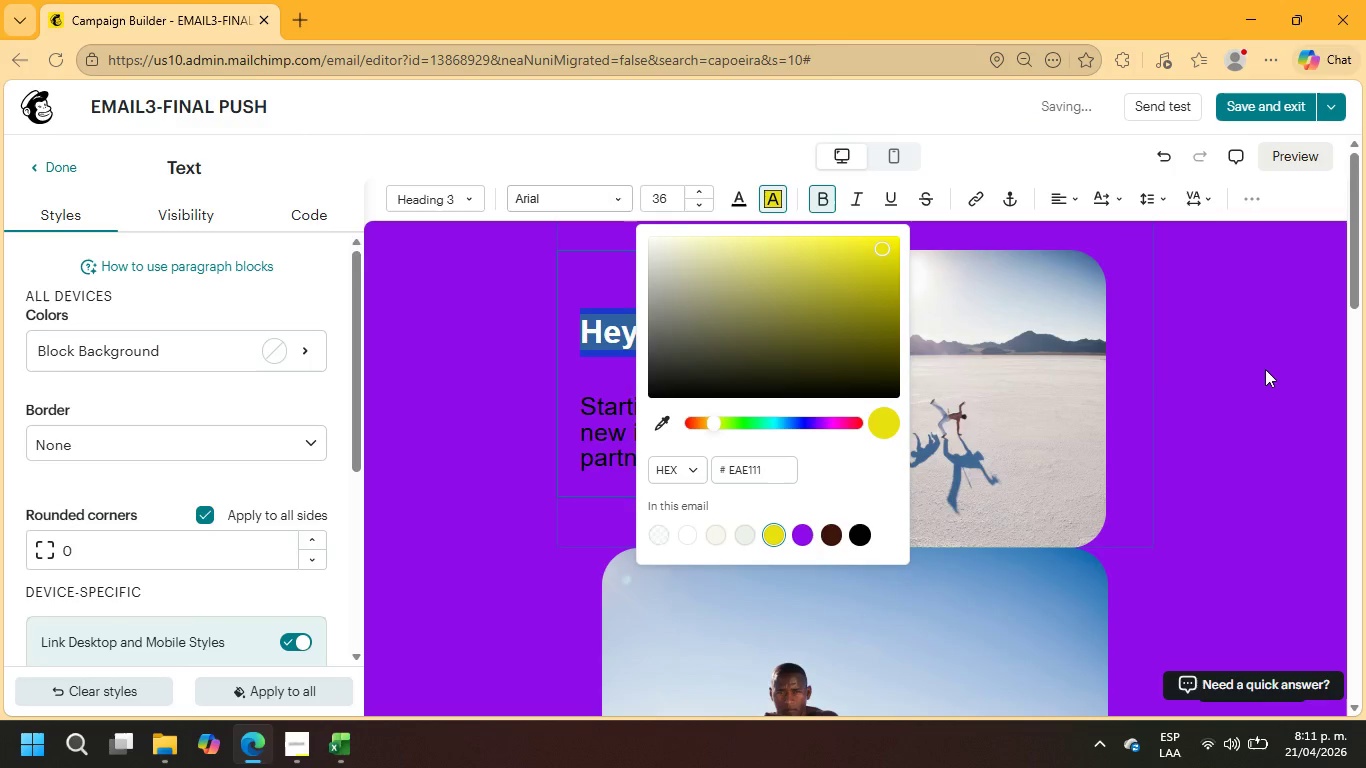 
left_click([1262, 369])
 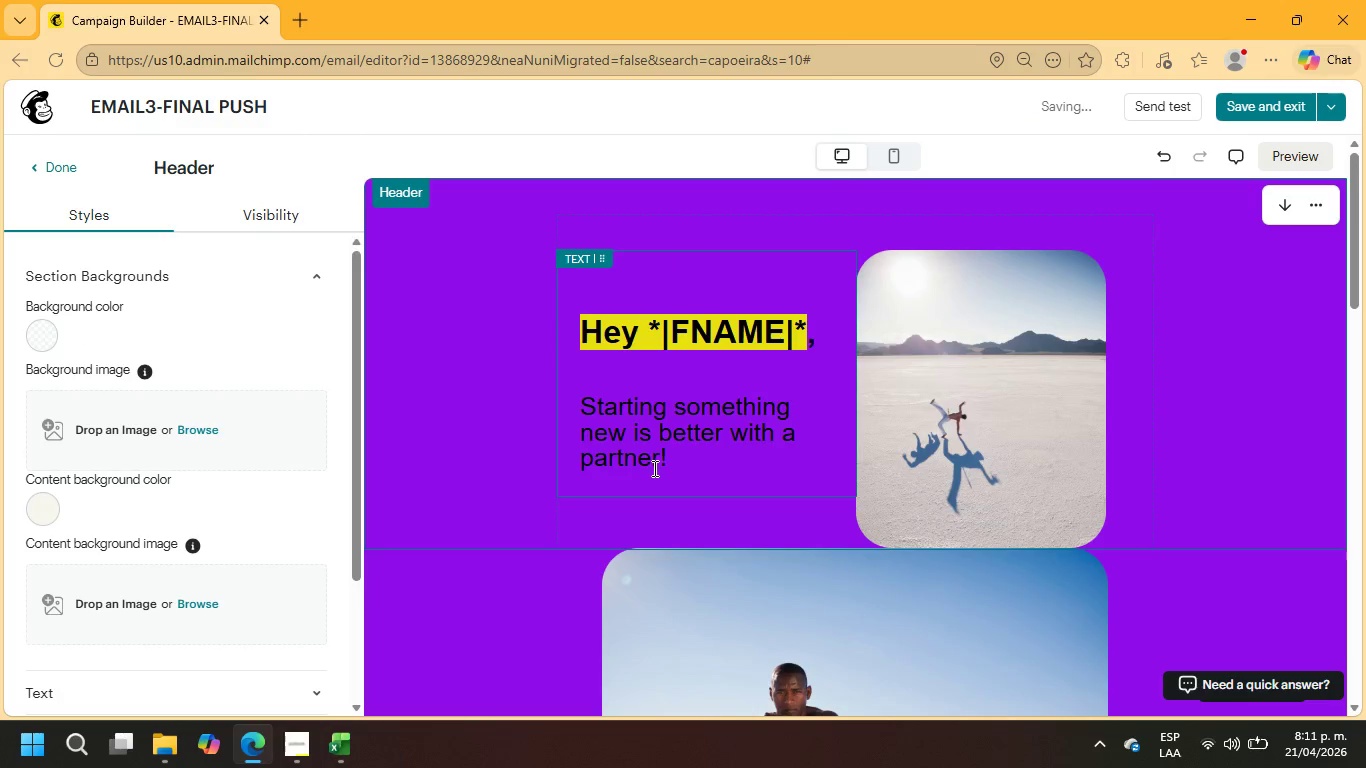 
left_click_drag(start_coordinate=[670, 468], to_coordinate=[586, 411])
 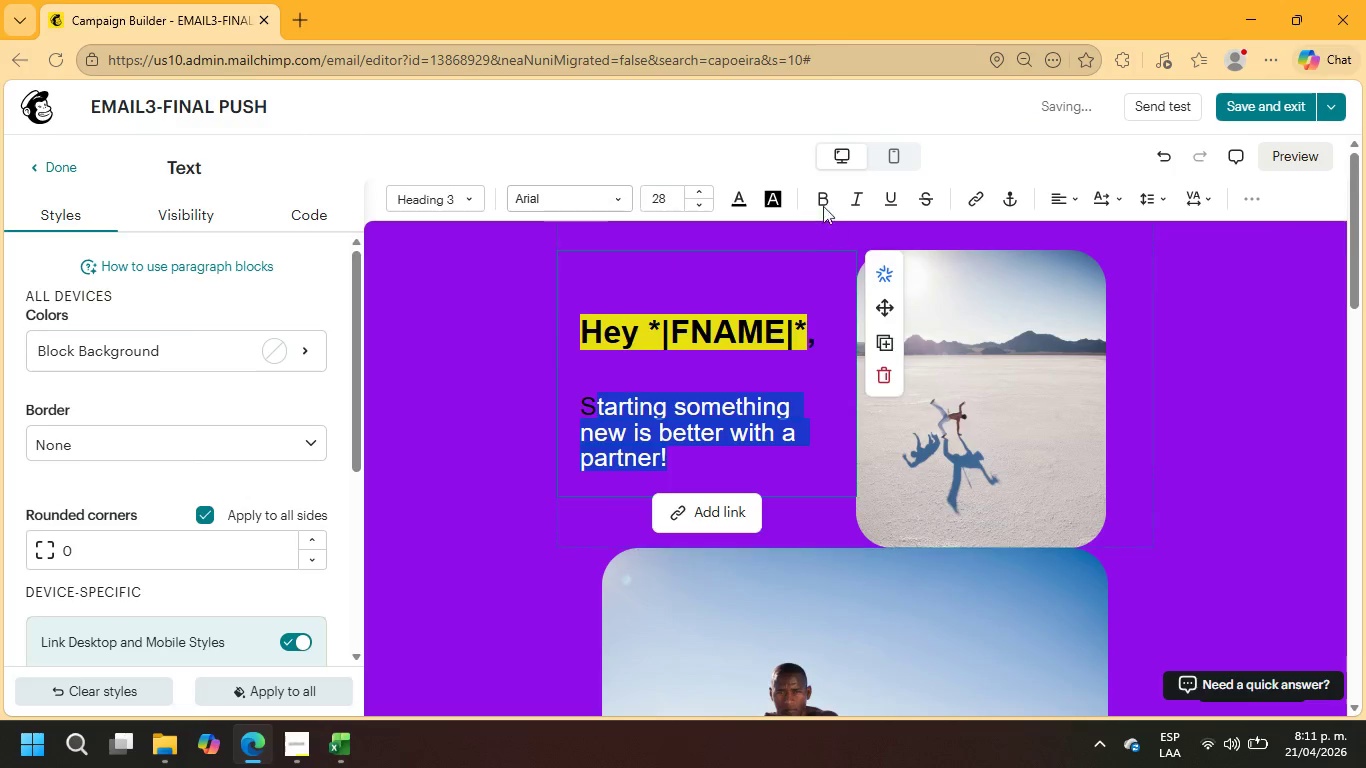 
left_click([823, 206])
 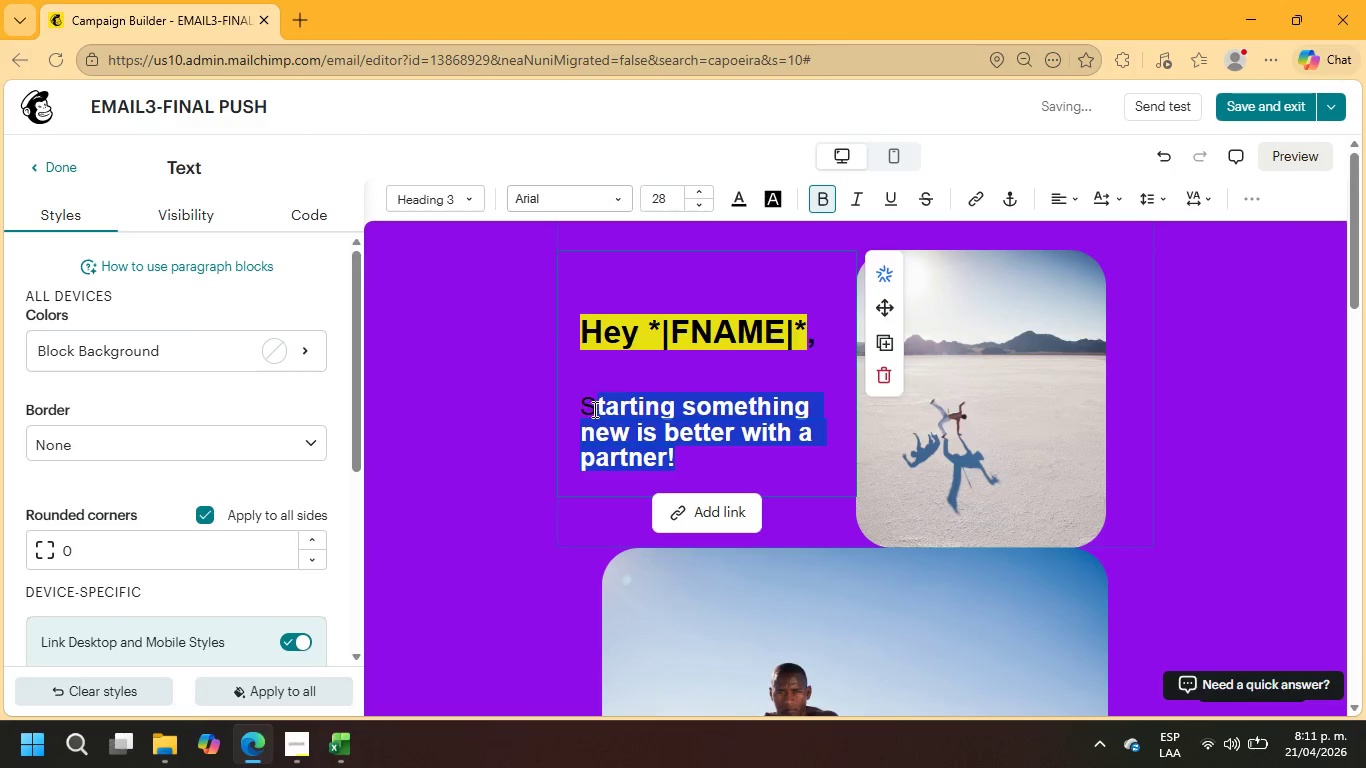 
left_click_drag(start_coordinate=[590, 406], to_coordinate=[611, 418])
 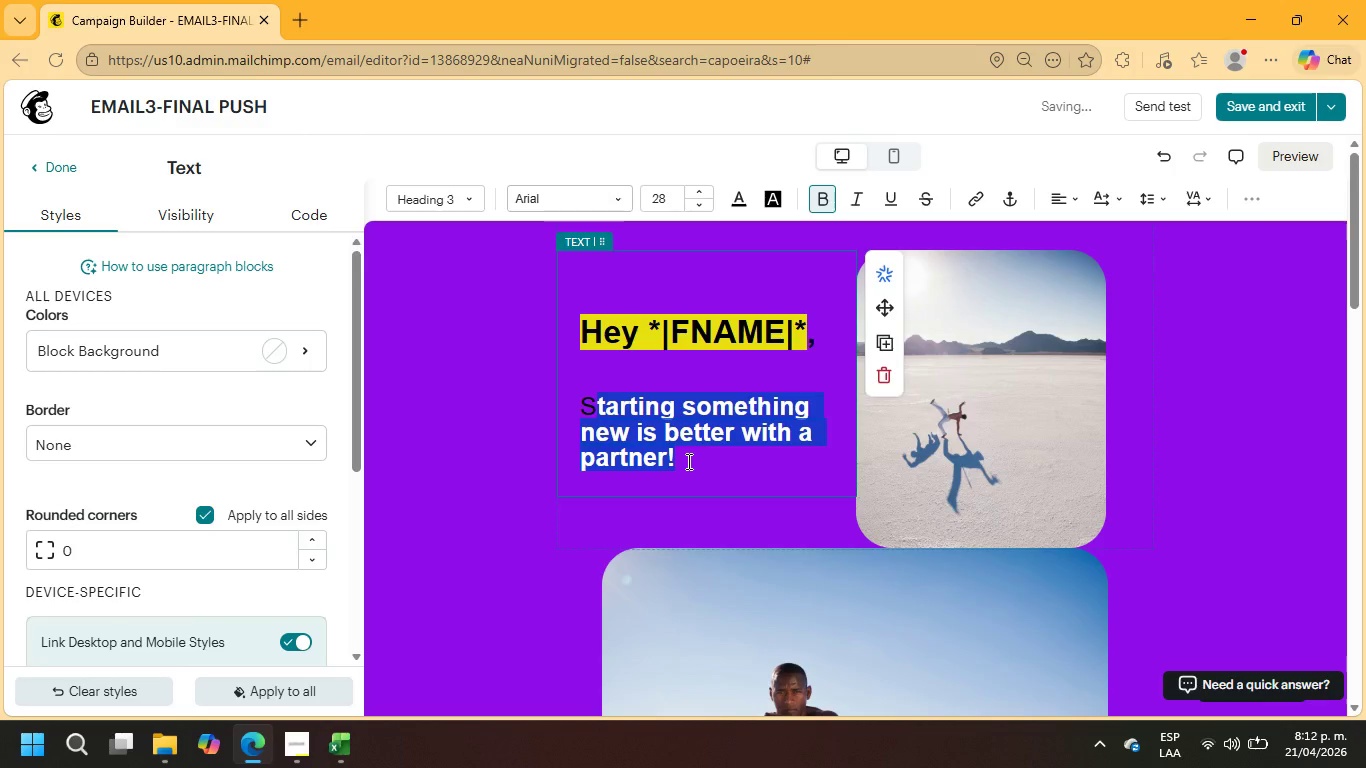 
left_click([687, 461])
 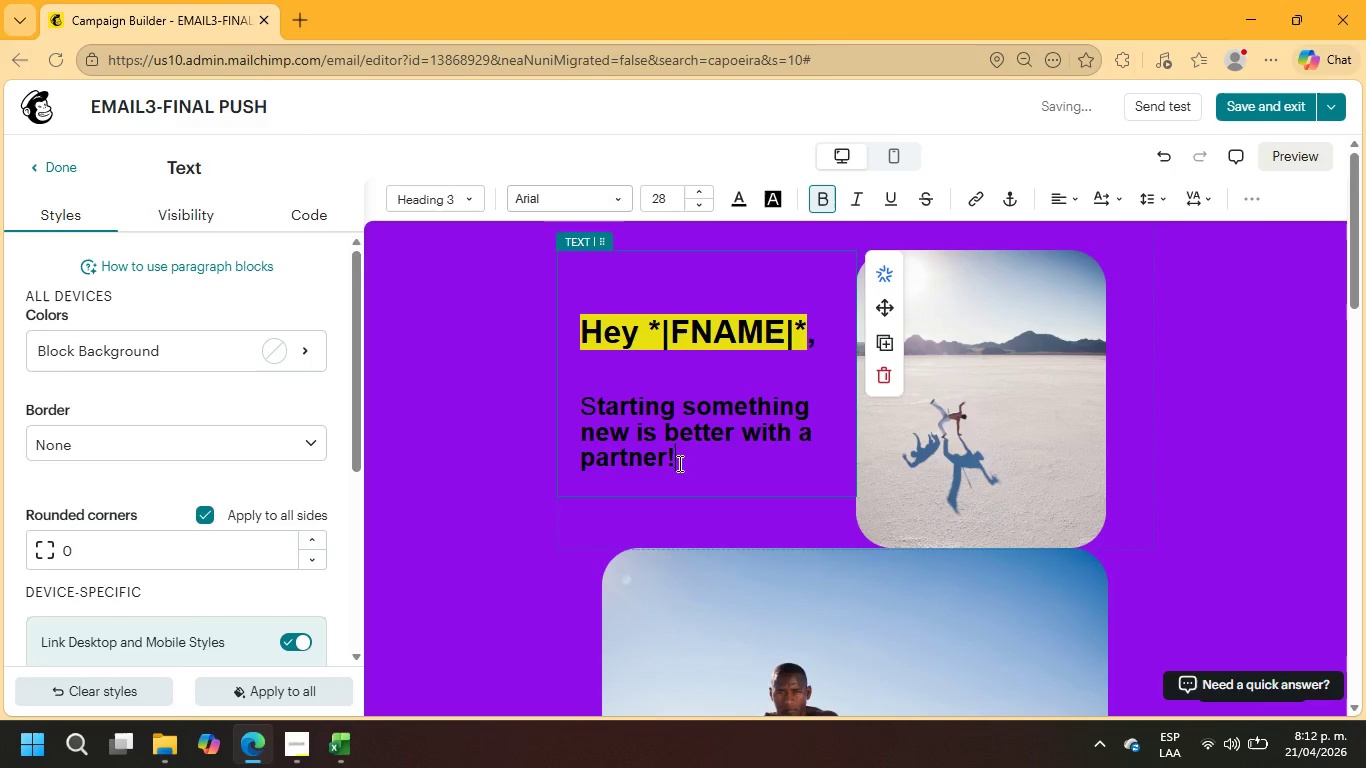 
left_click_drag(start_coordinate=[678, 463], to_coordinate=[584, 405])
 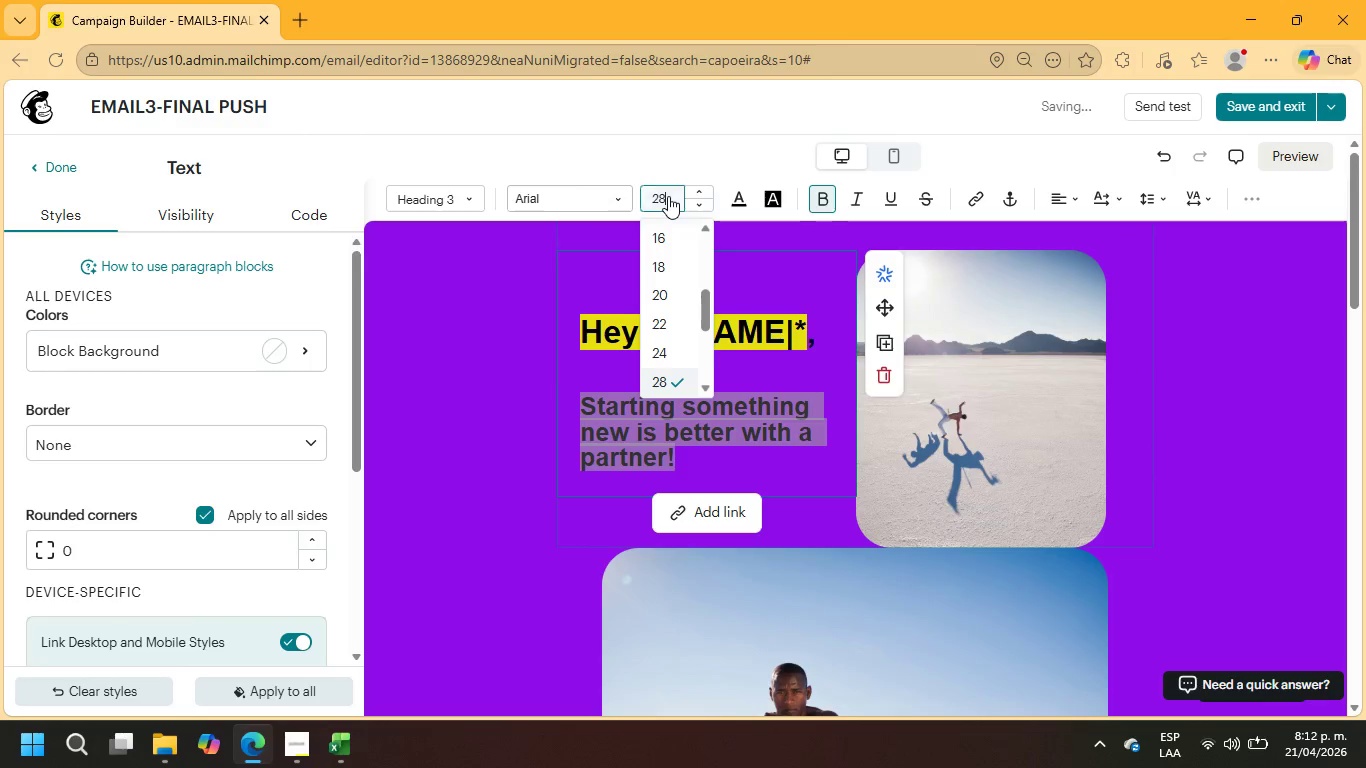 
wait(5.17)
 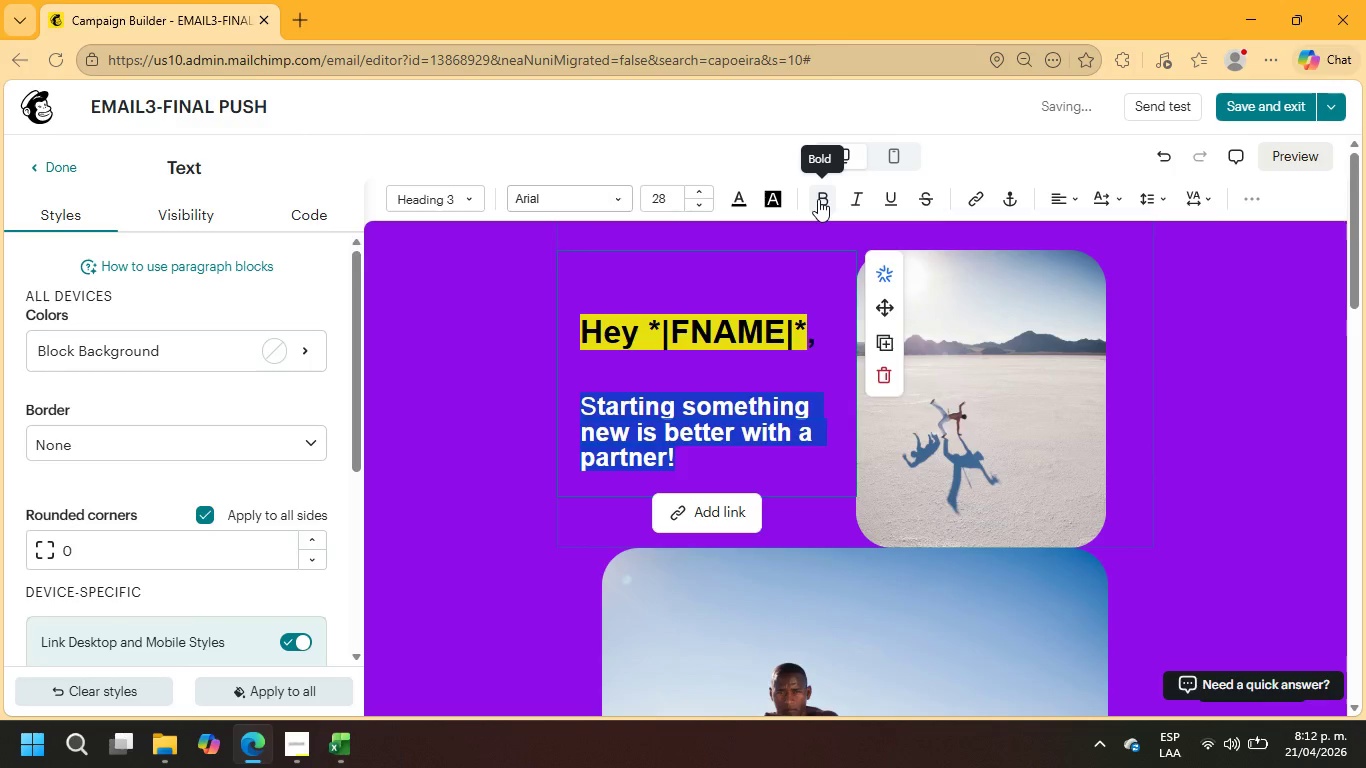 
scroll: coordinate [680, 370], scroll_direction: down, amount: 1.0
 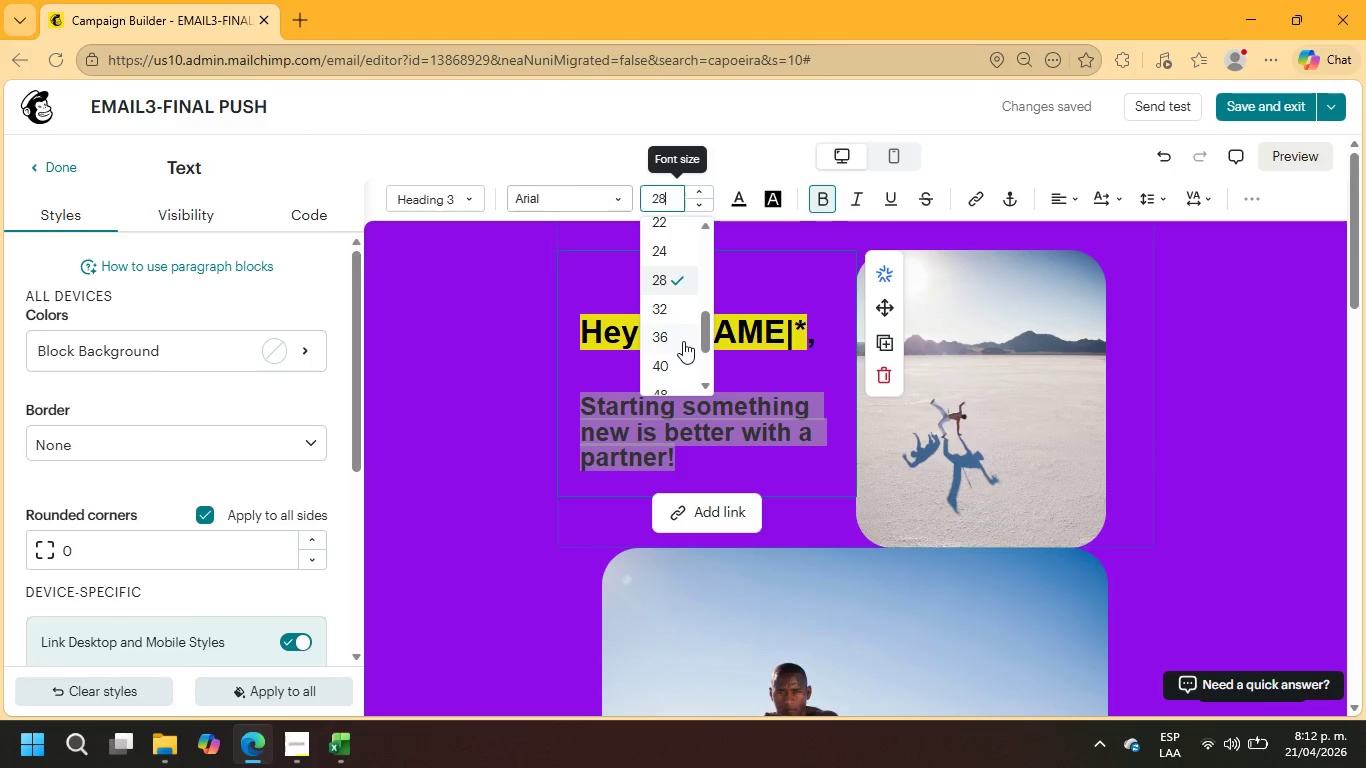 
left_click([683, 341])
 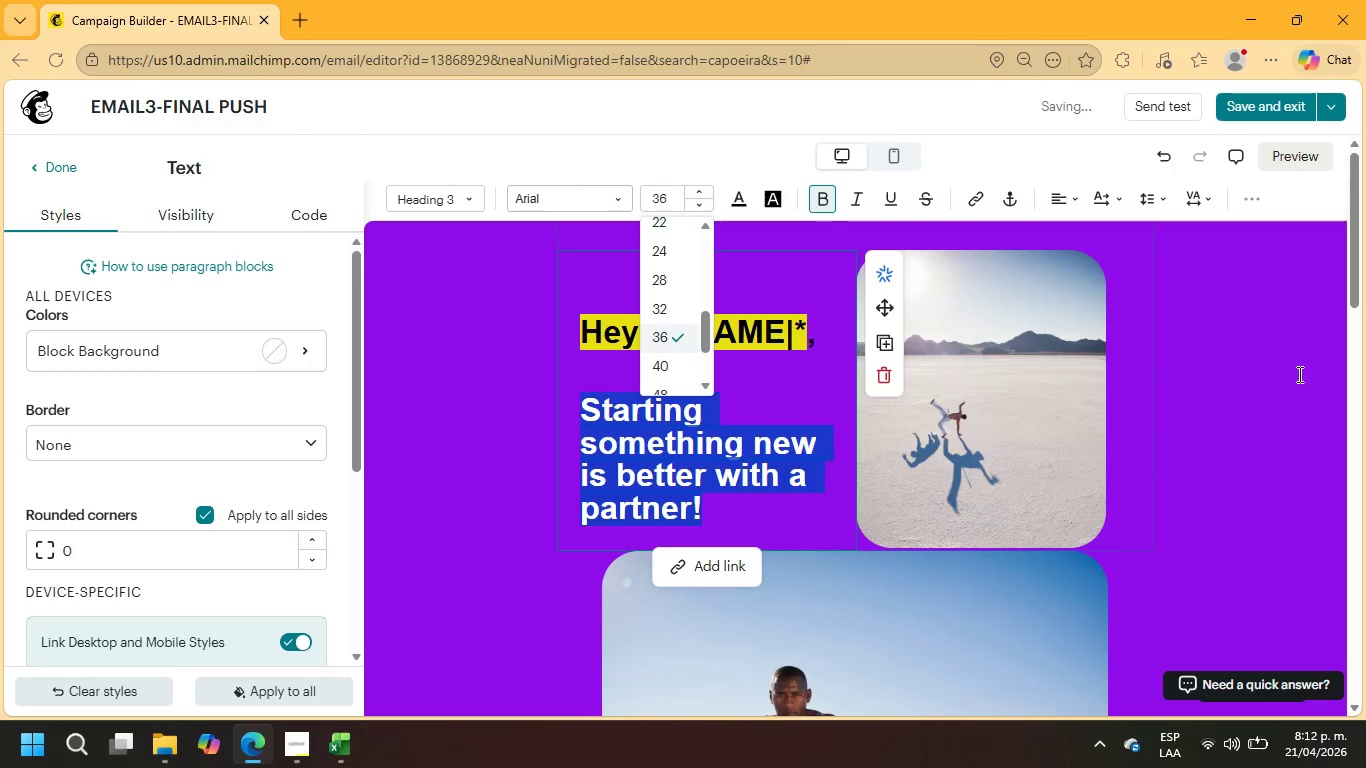 
left_click([1328, 374])
 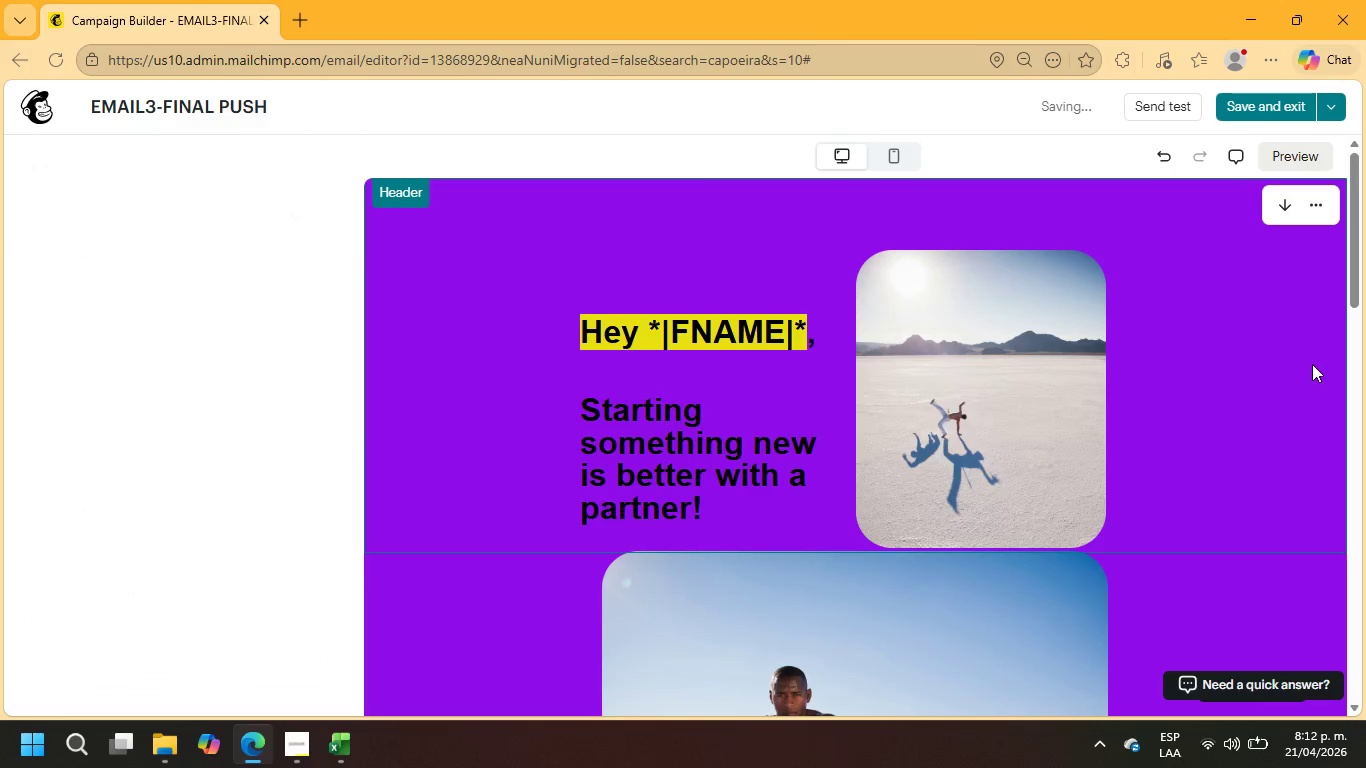 
scroll: coordinate [1317, 356], scroll_direction: down, amount: 9.0
 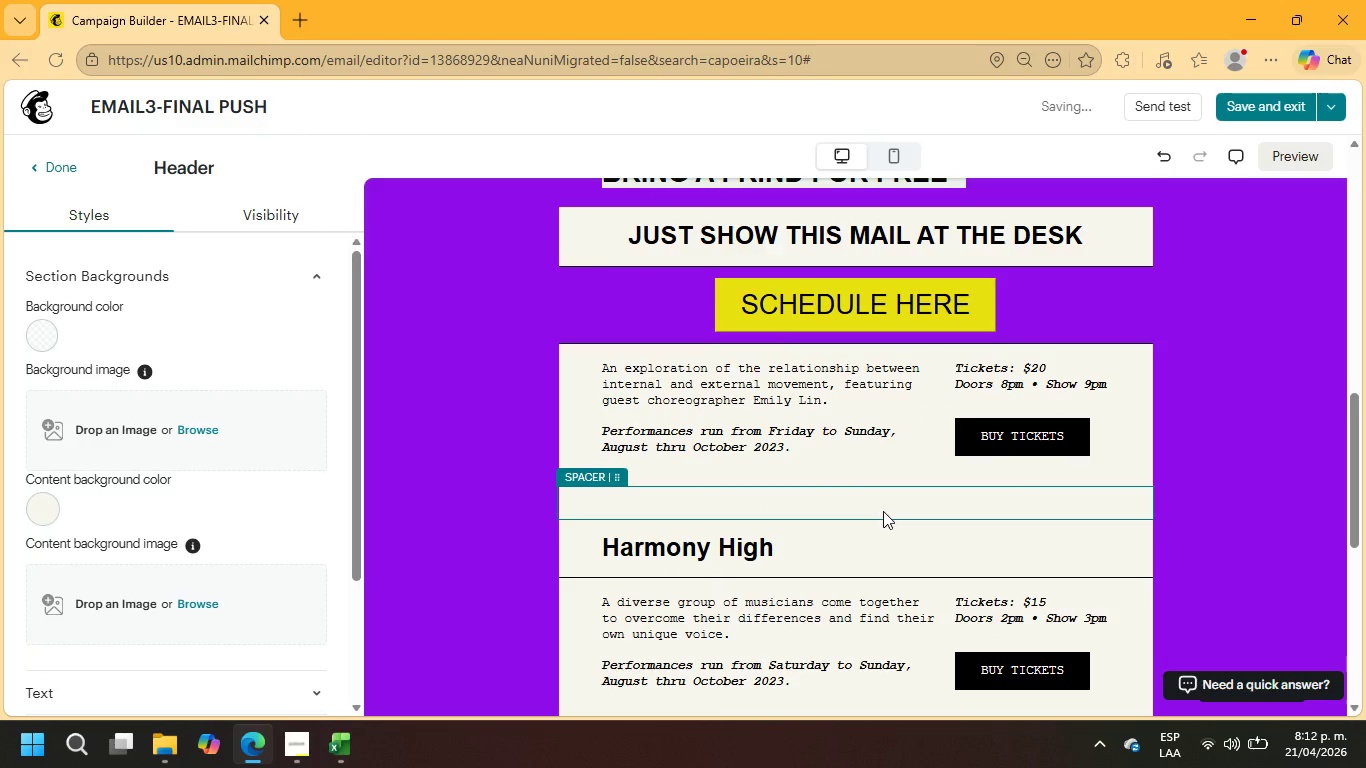 
wait(9.61)
 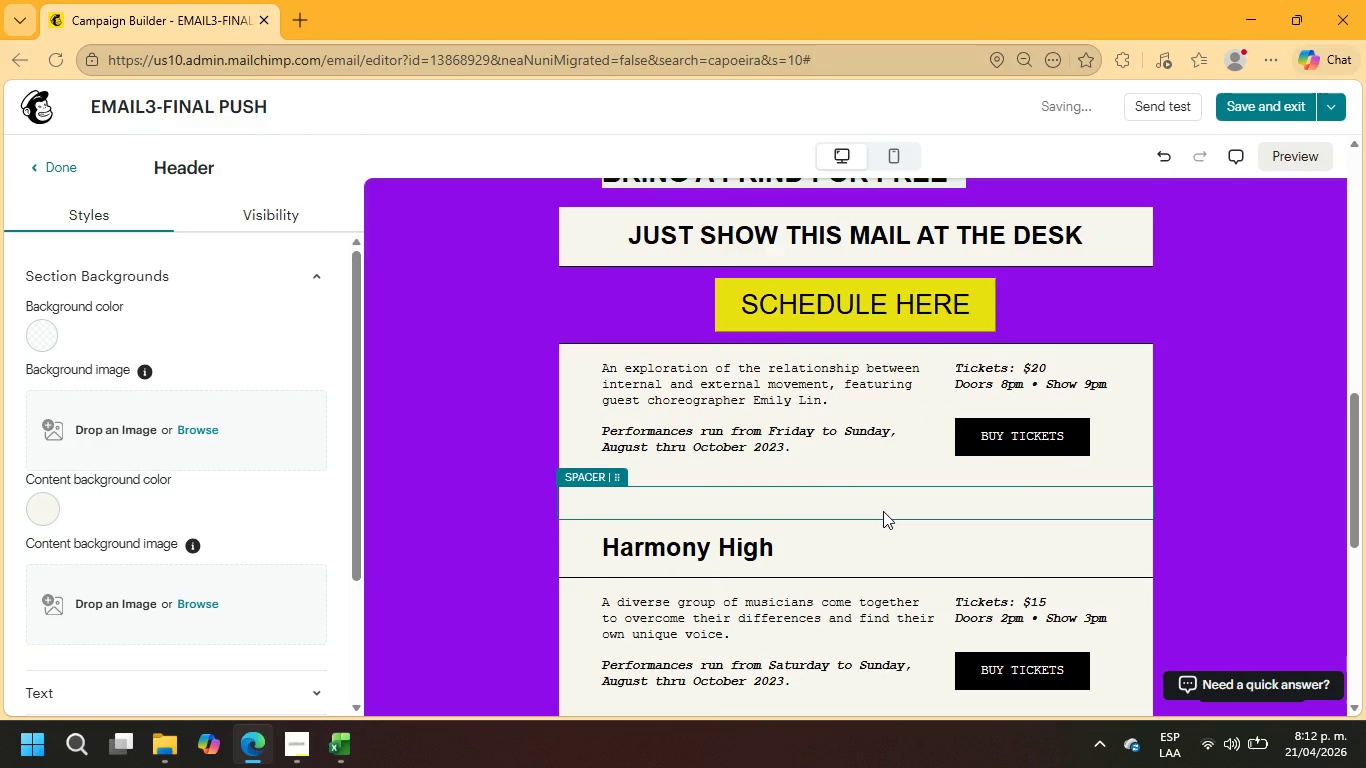 
left_click([1093, 345])
 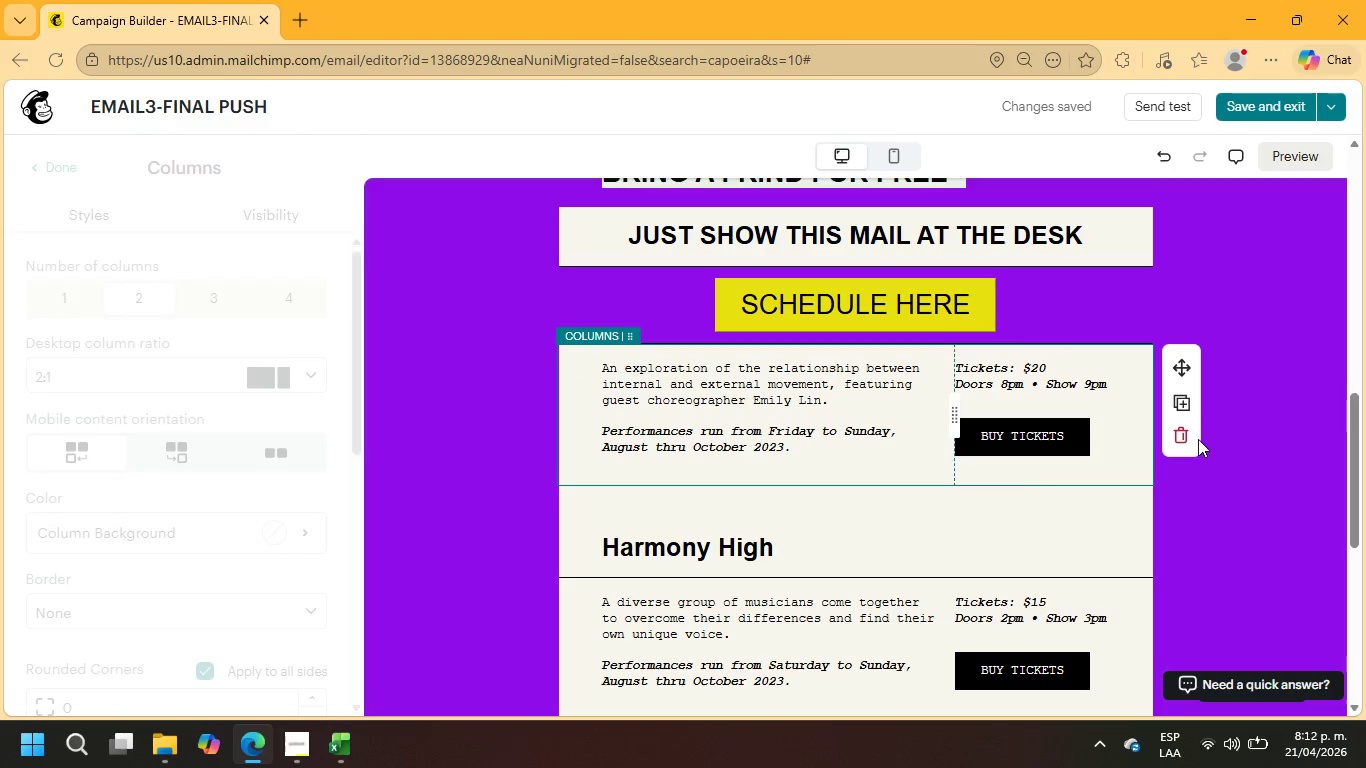 
left_click([1192, 438])
 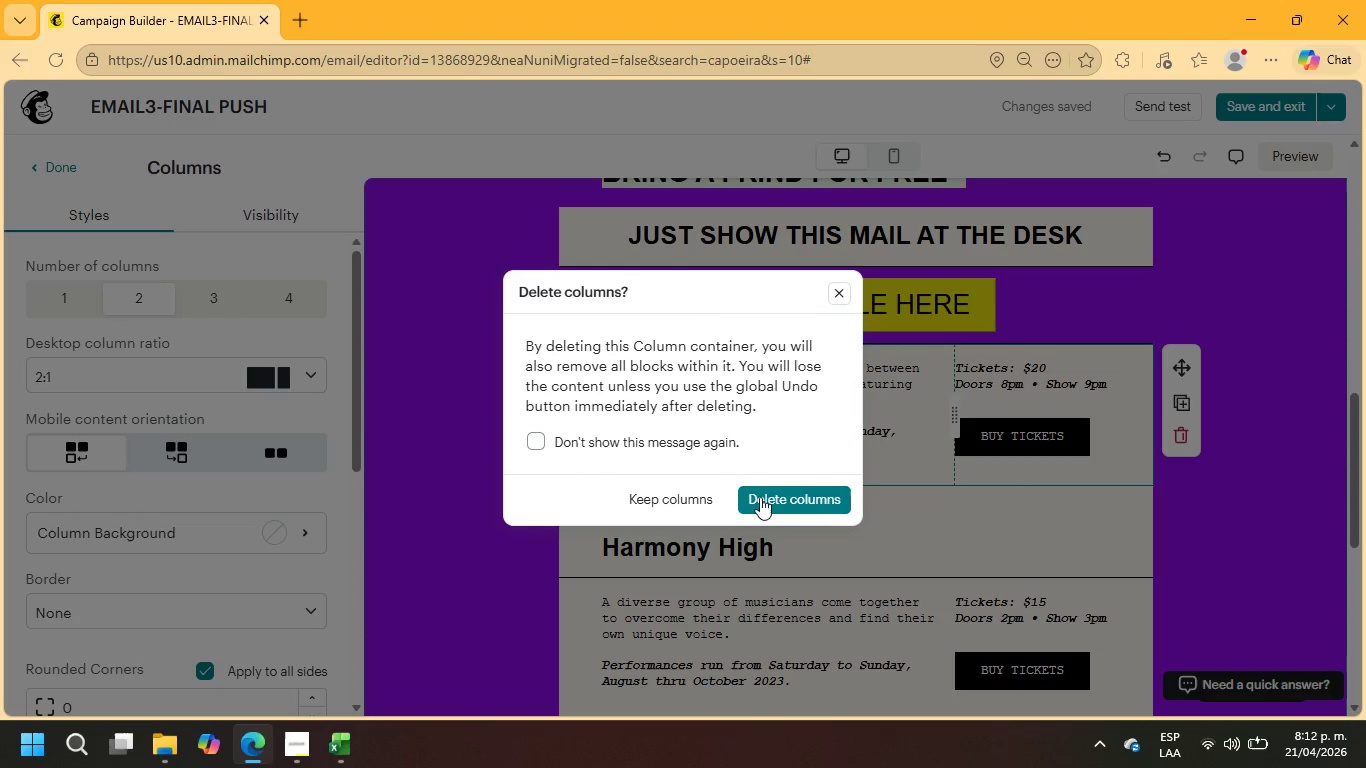 
left_click([765, 499])
 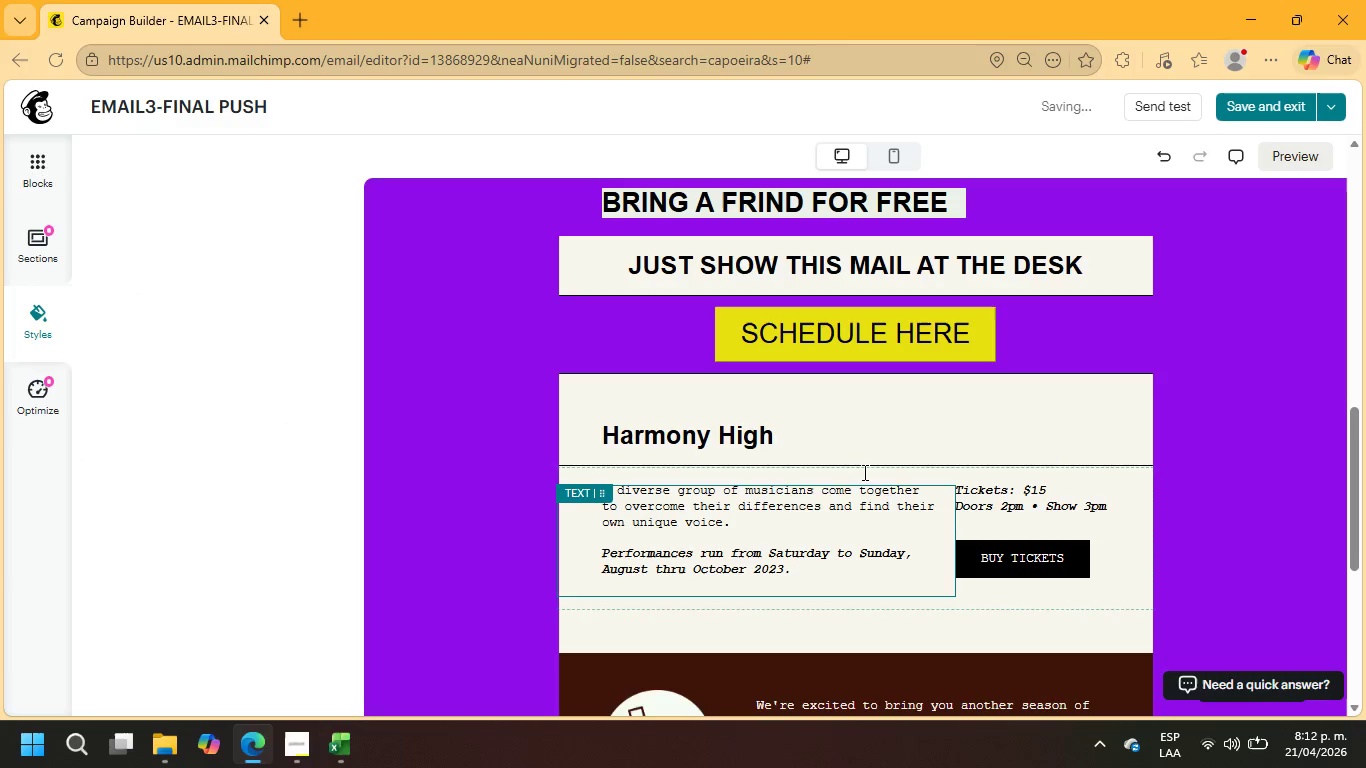 
left_click([907, 400])
 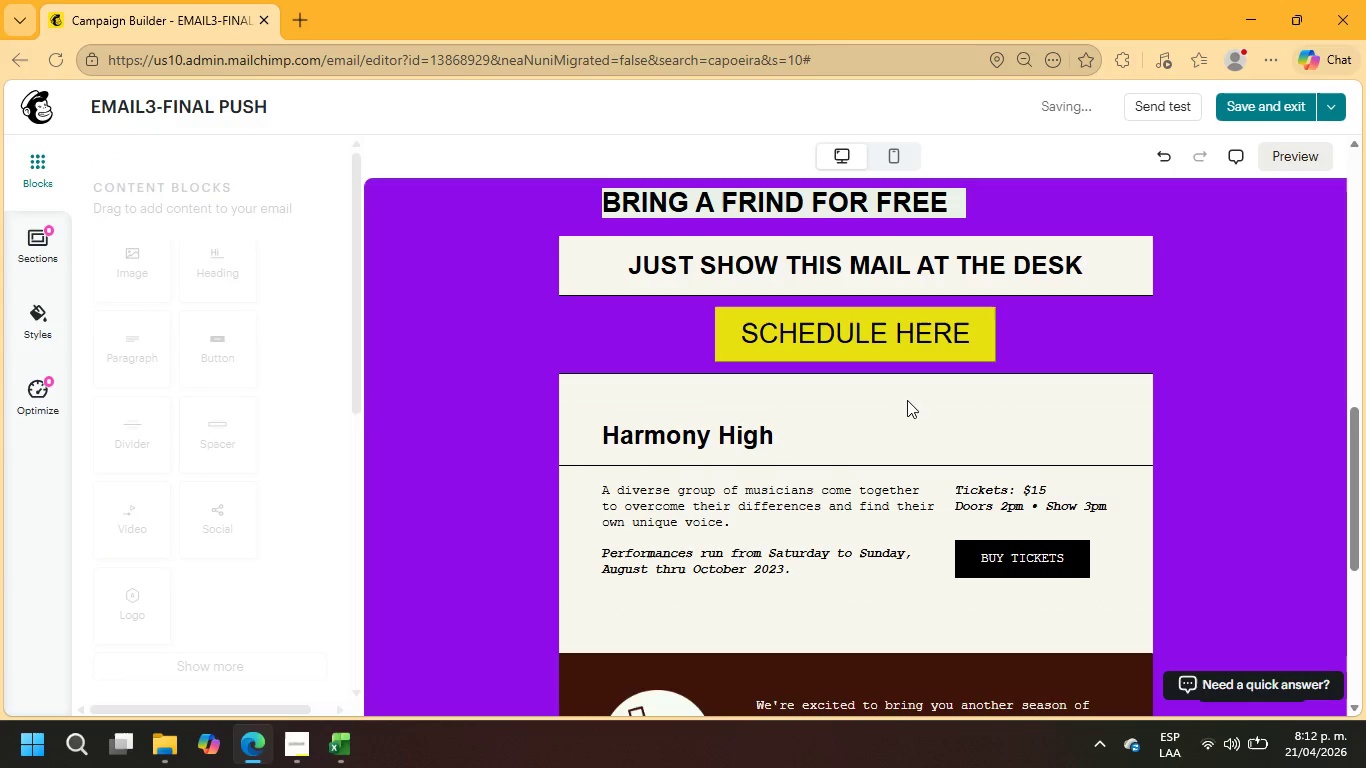 
left_click([913, 389])
 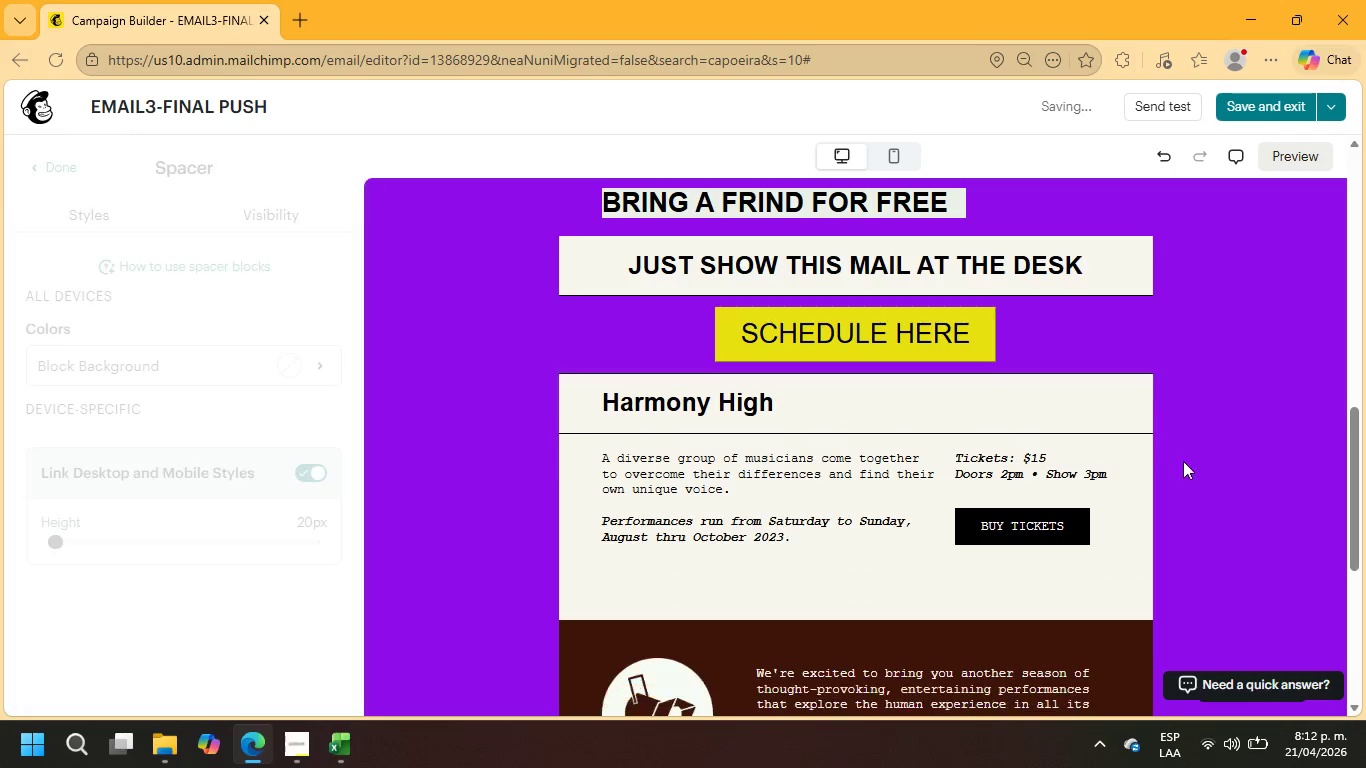 
left_click([974, 418])
 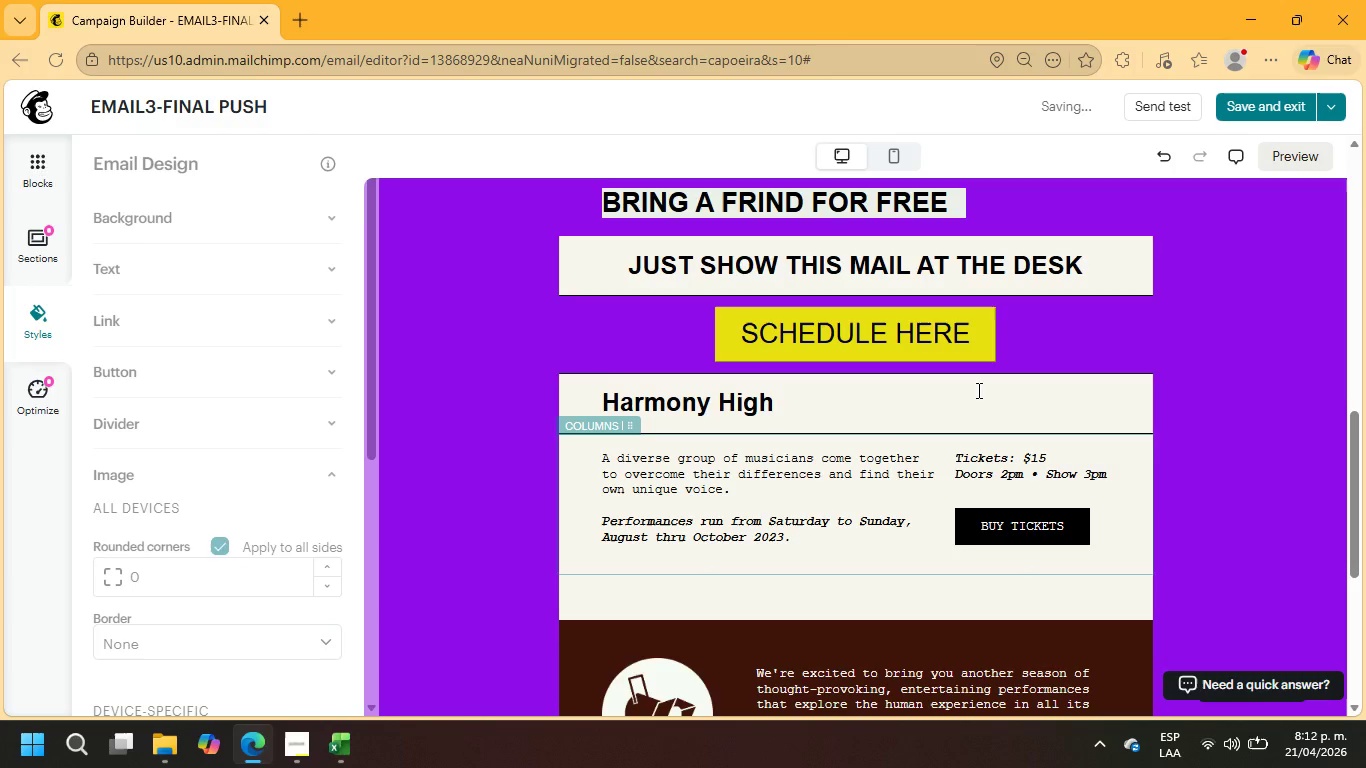 
left_click([977, 390])
 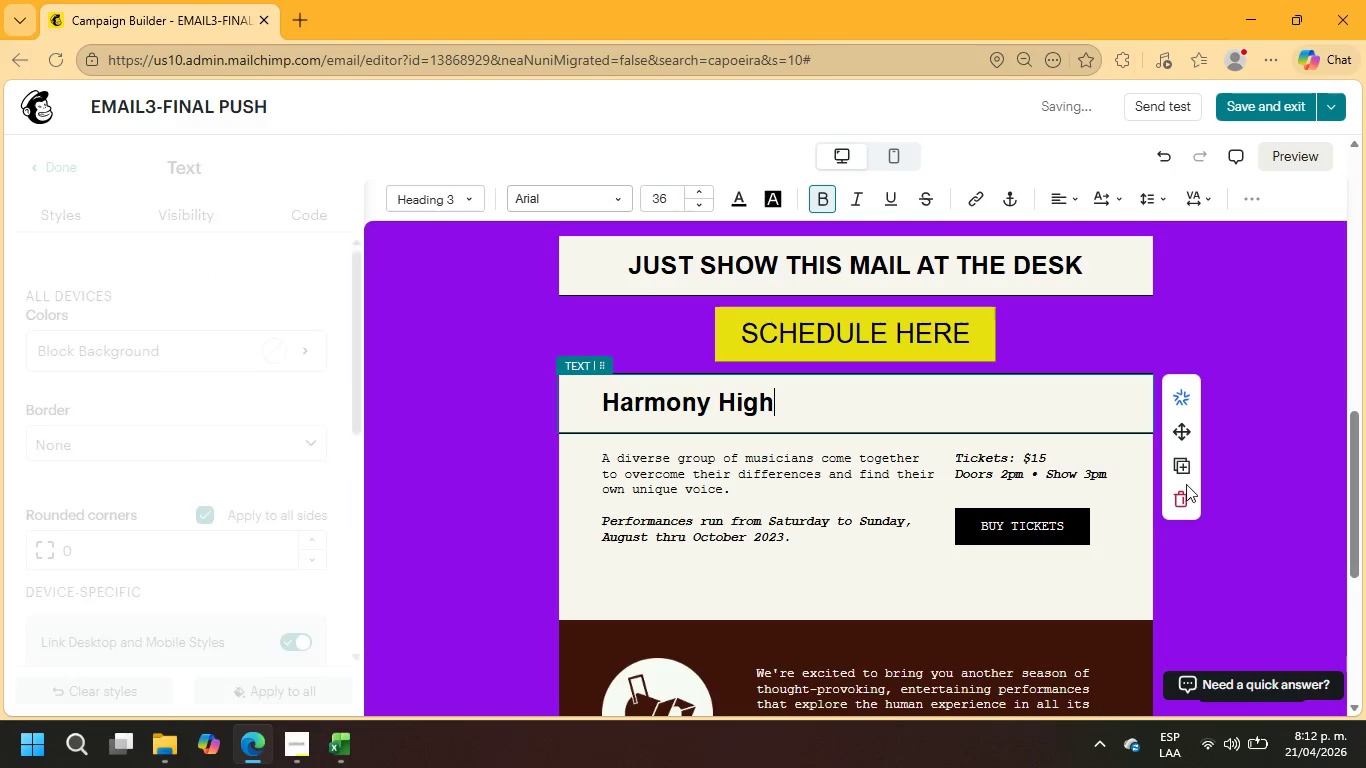 
left_click([1176, 498])
 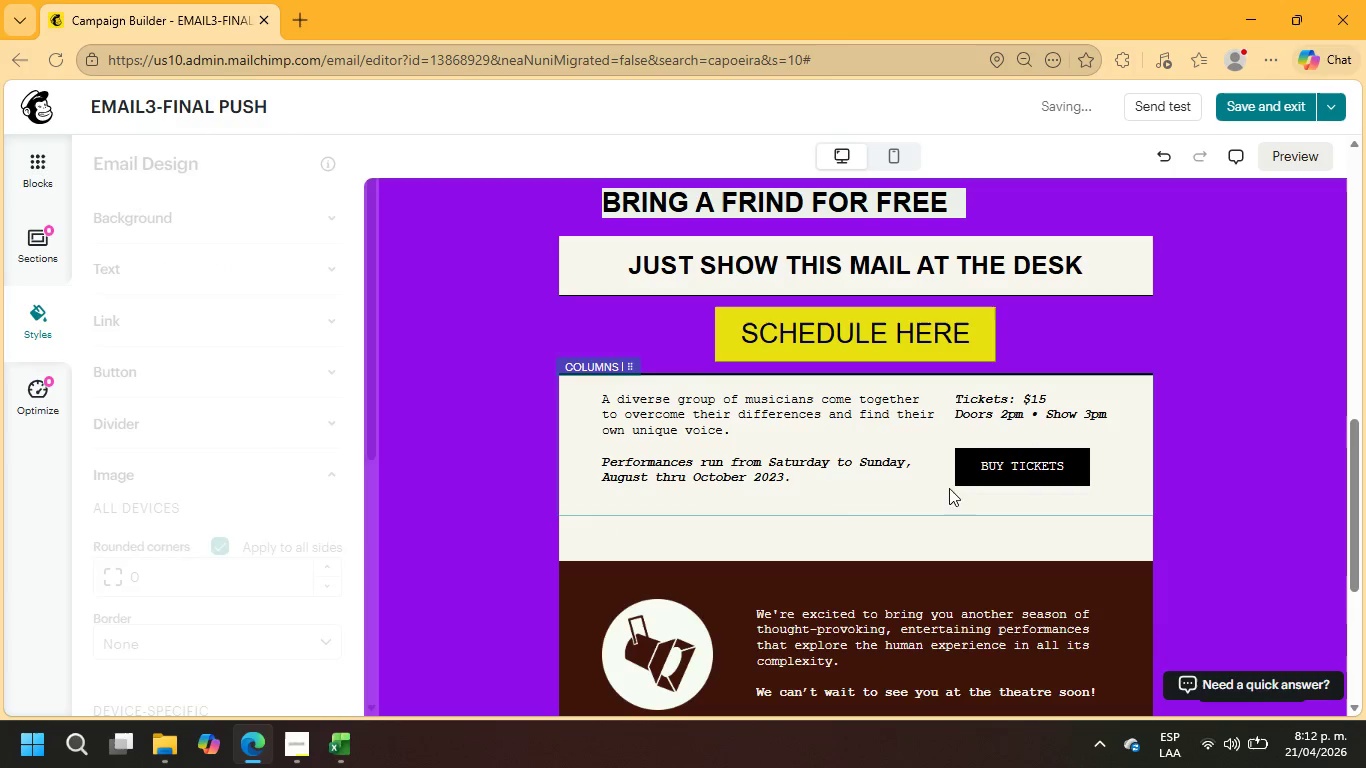 
left_click([815, 537])
 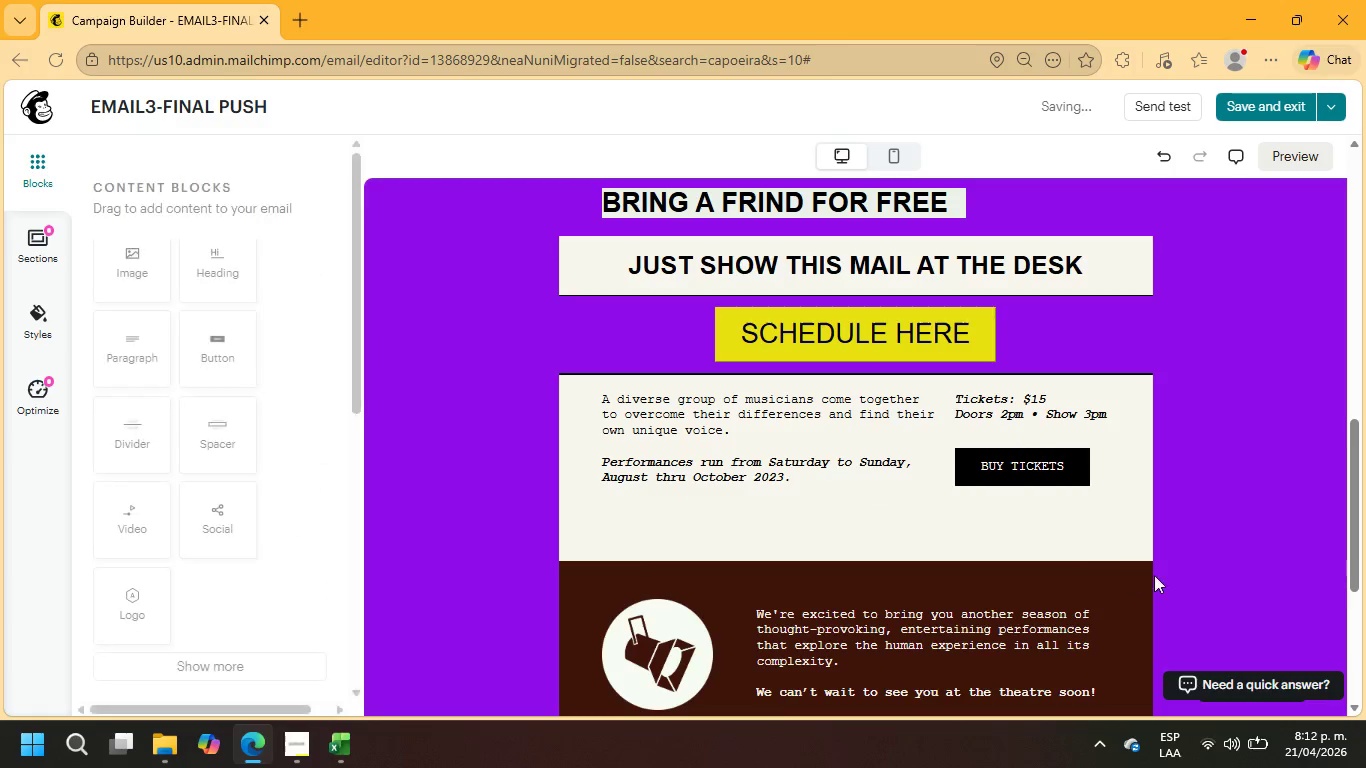 
mouse_move([1048, 534])
 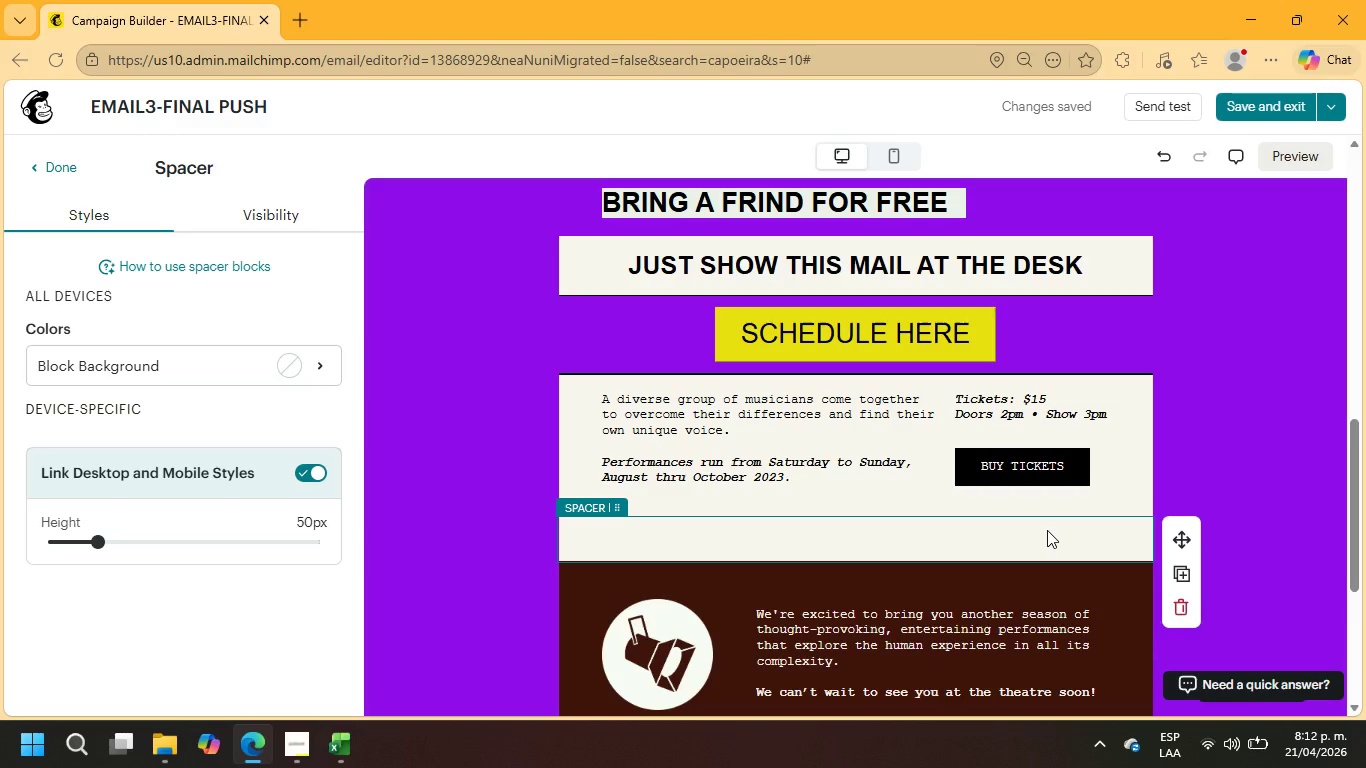 
wait(12.41)
 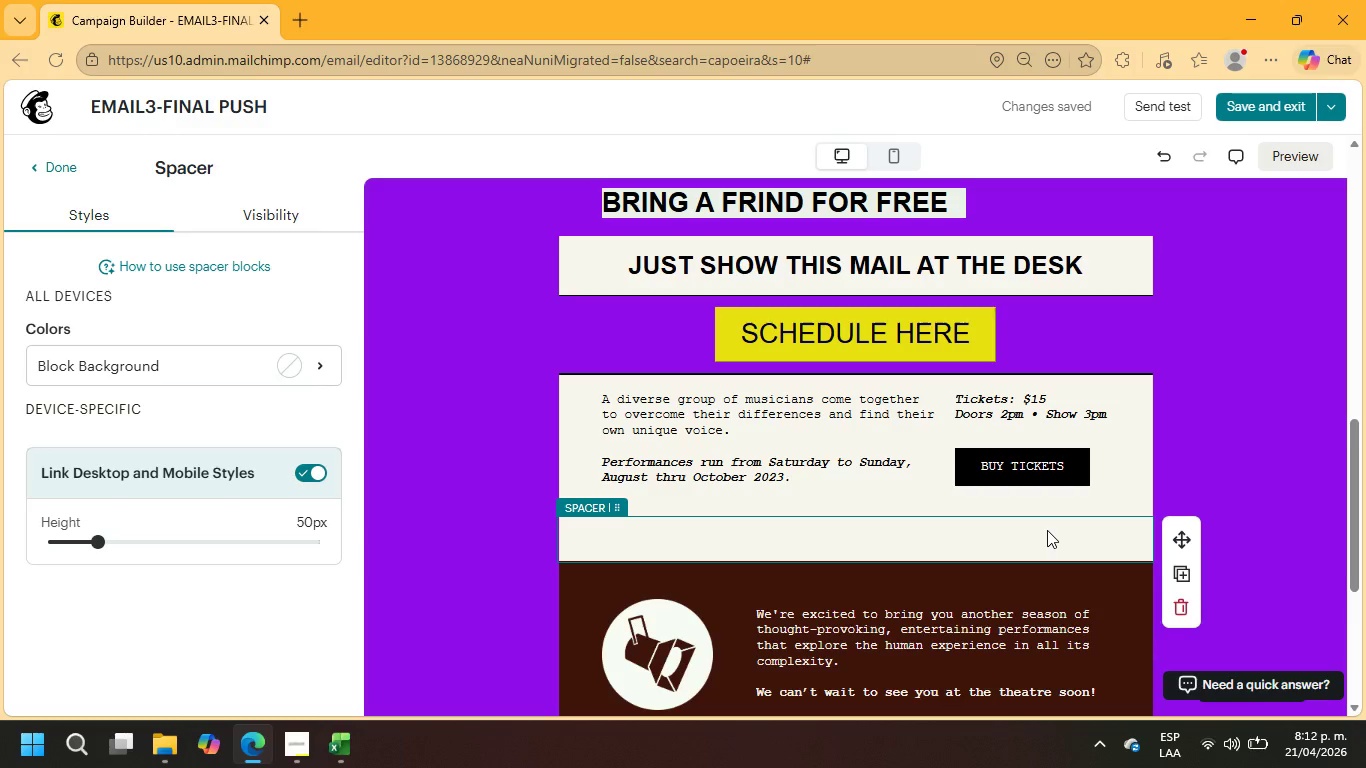 
left_click_drag(start_coordinate=[799, 482], to_coordinate=[612, 408])
 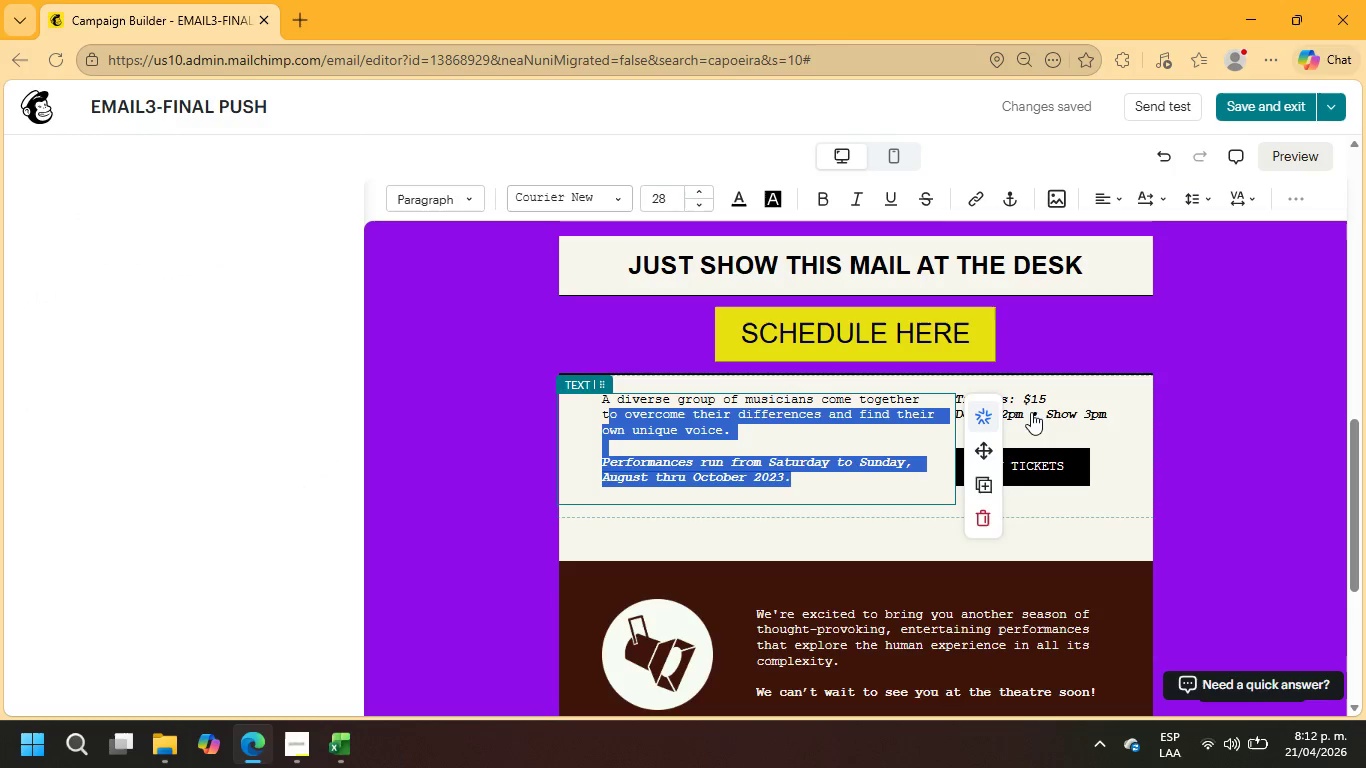 
left_click([1094, 391])
 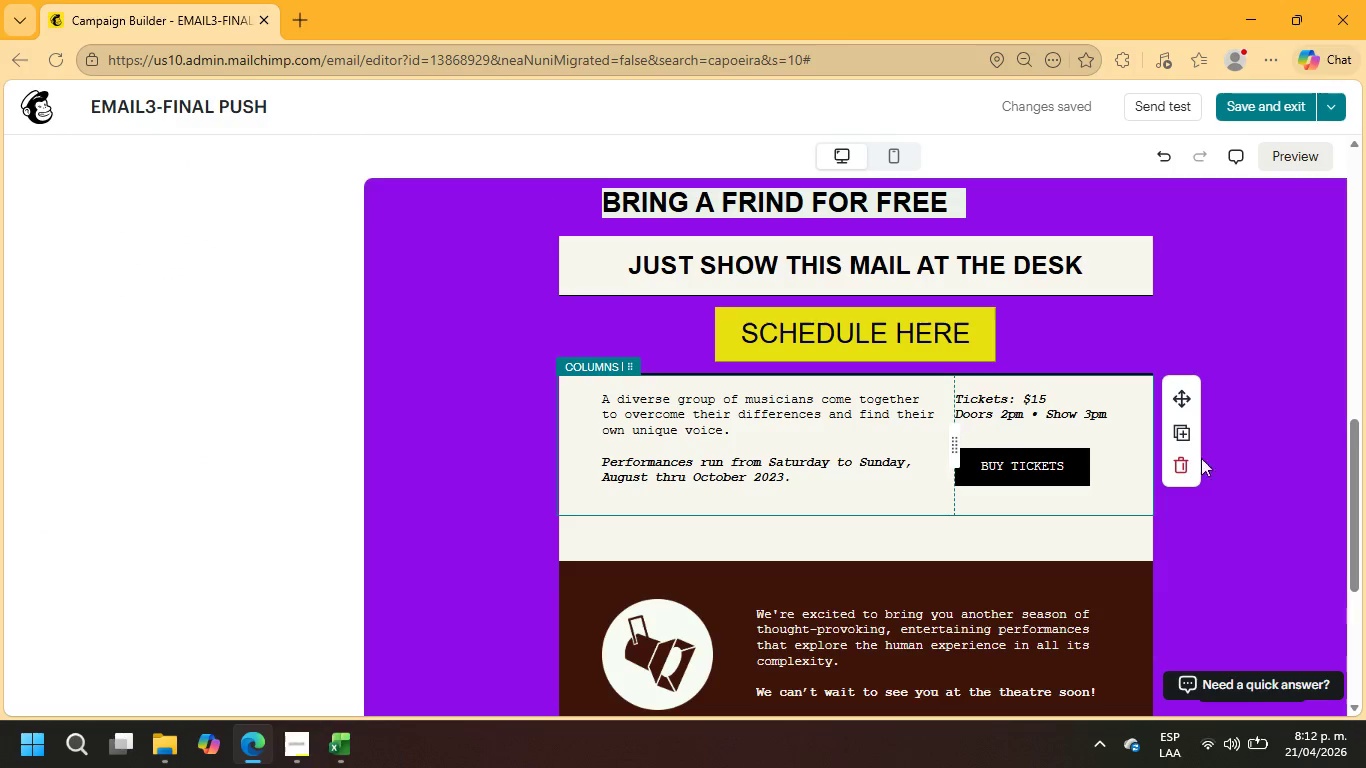 
left_click([1183, 466])
 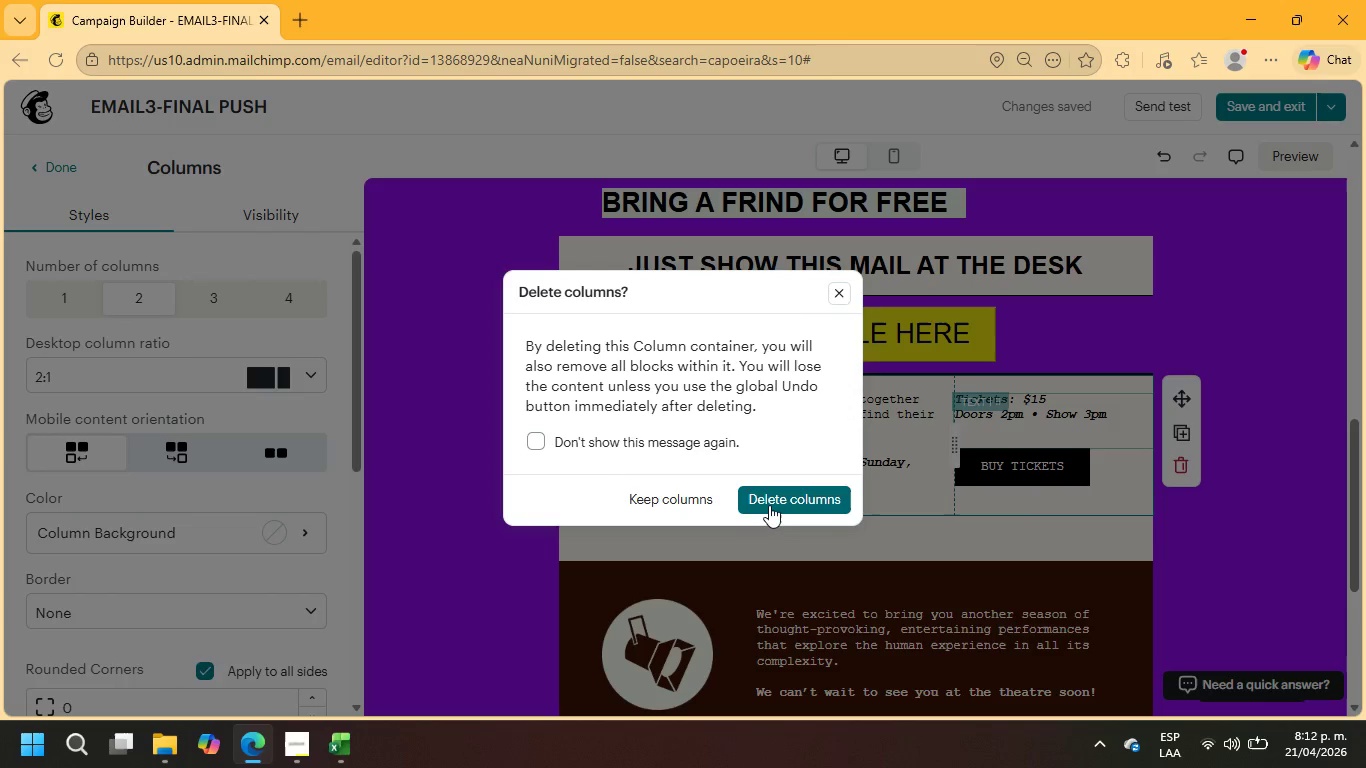 
left_click([768, 505])
 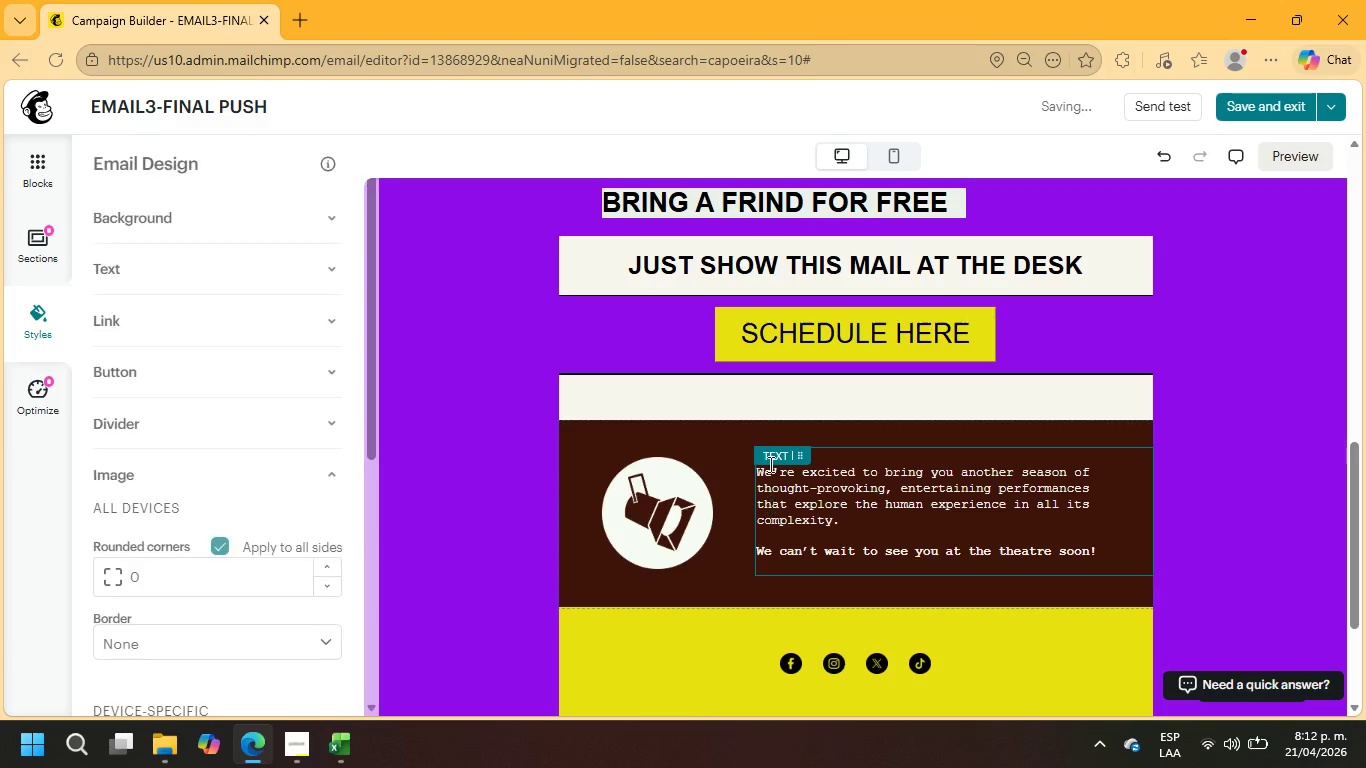 
left_click([764, 406])
 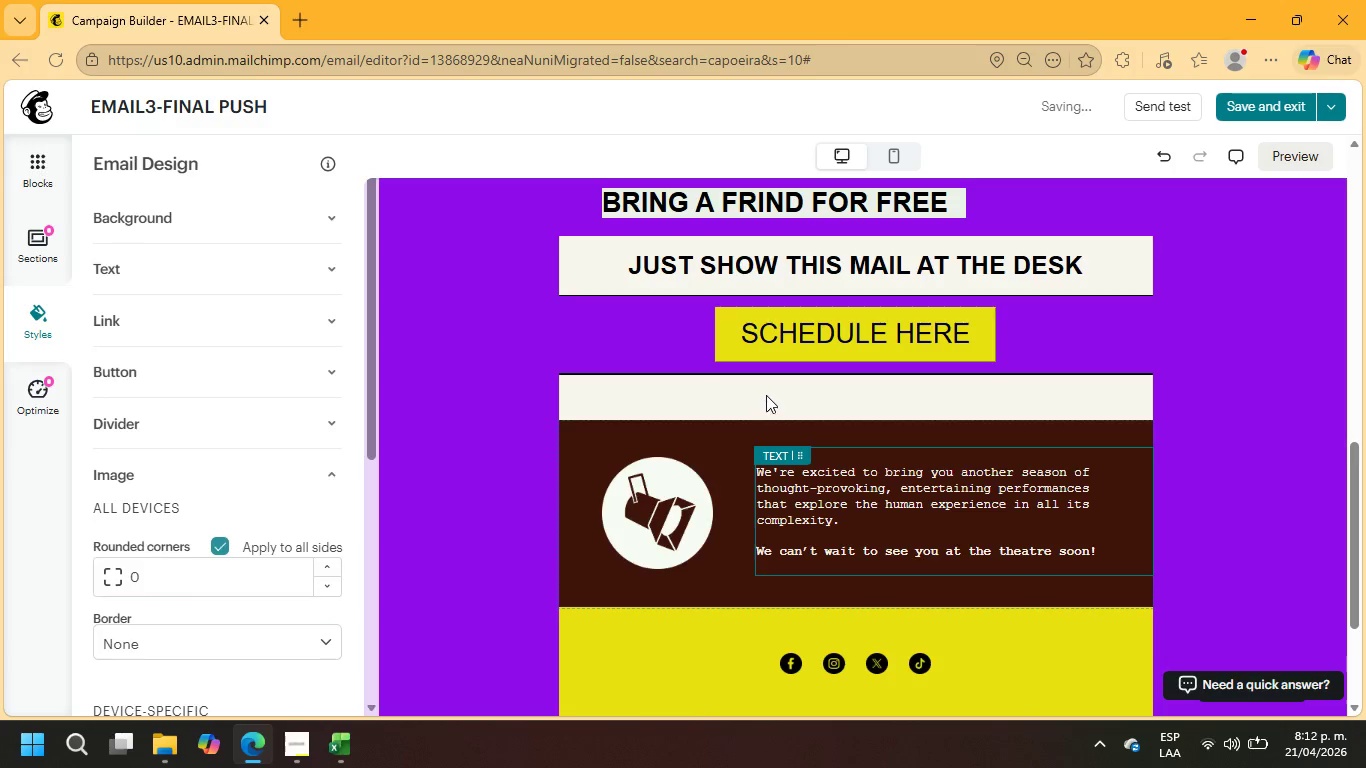 
left_click([766, 395])
 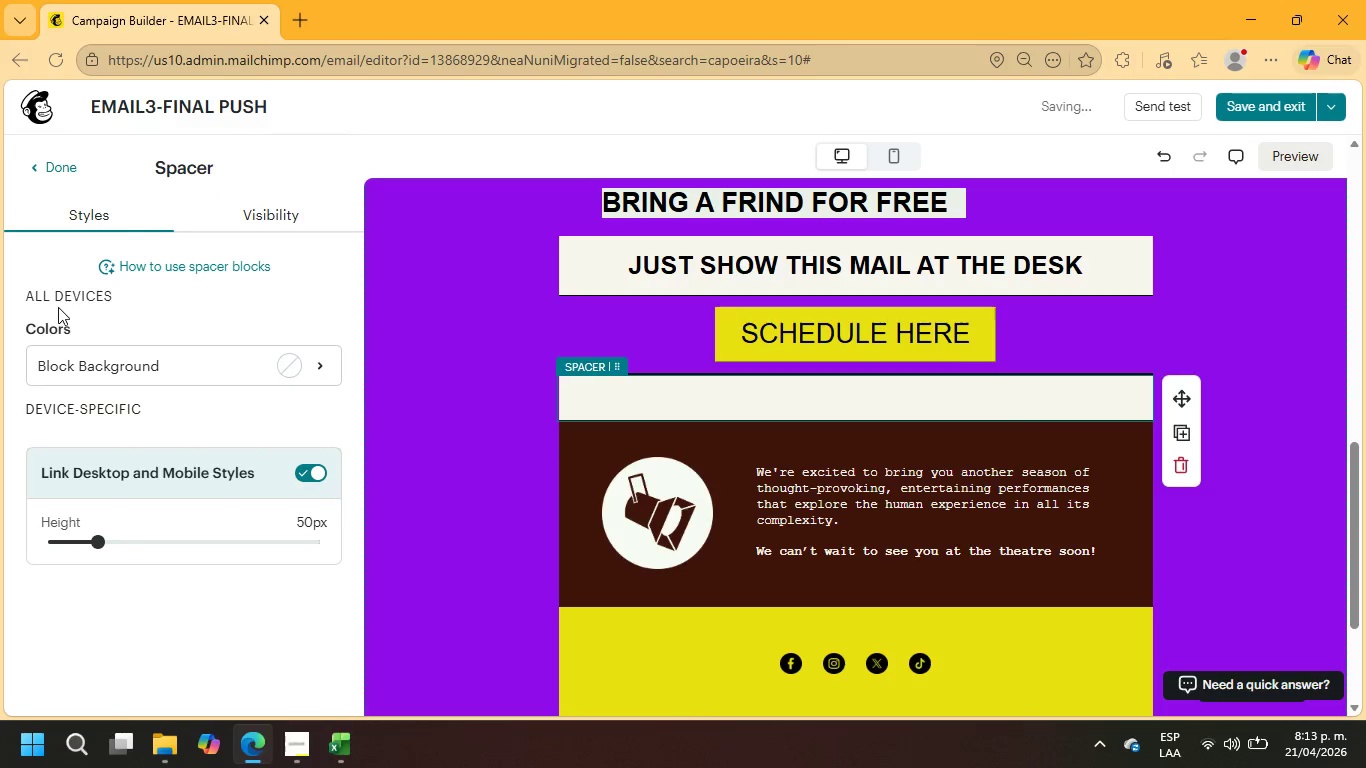 
left_click([48, 164])
 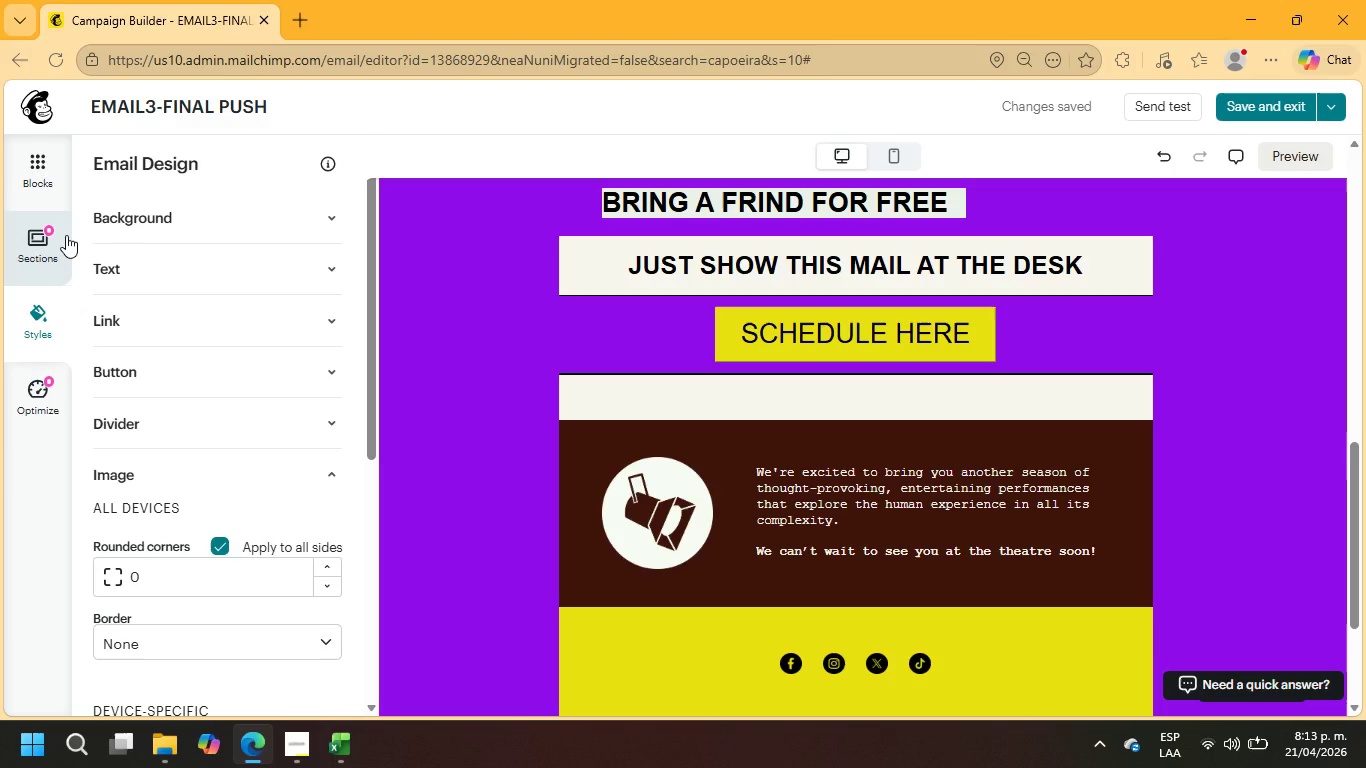 
wait(5.78)
 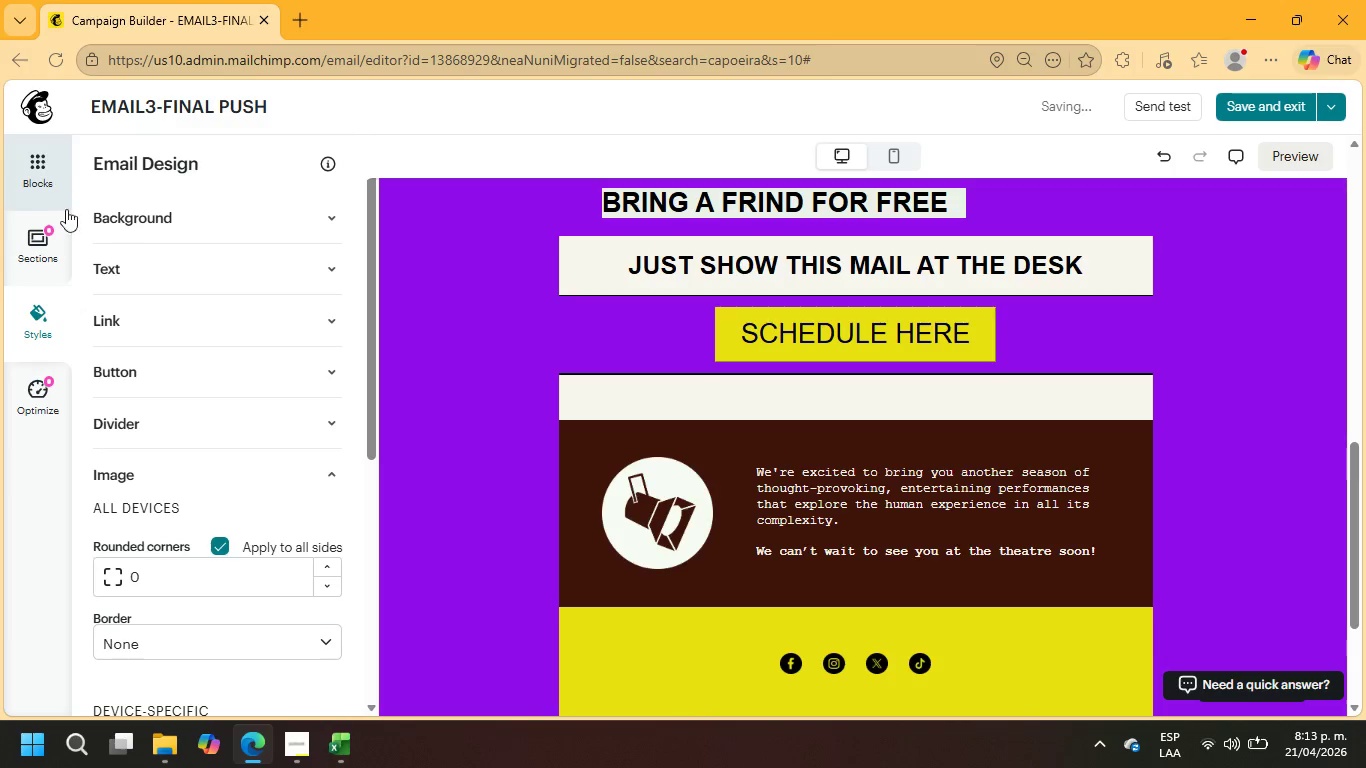 
left_click([43, 165])
 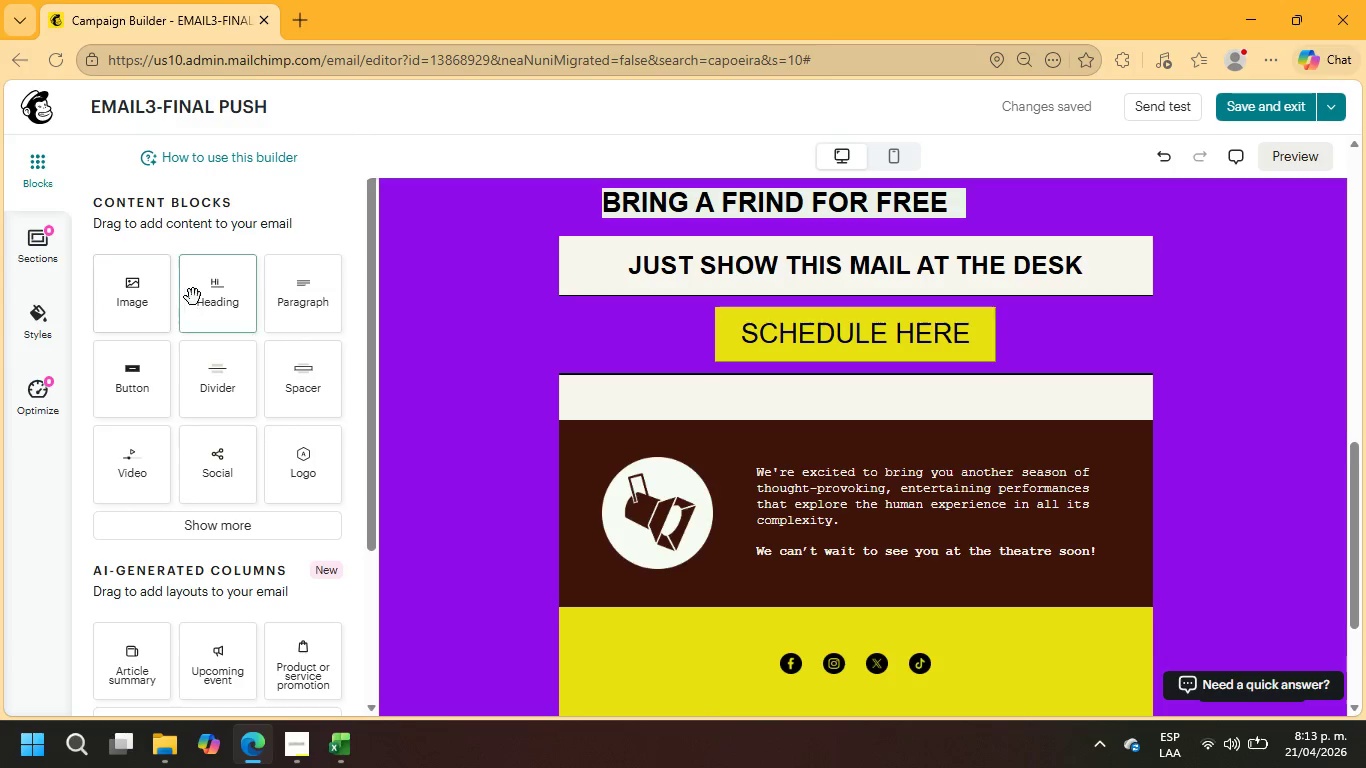 
left_click_drag(start_coordinate=[208, 298], to_coordinate=[561, 397])
 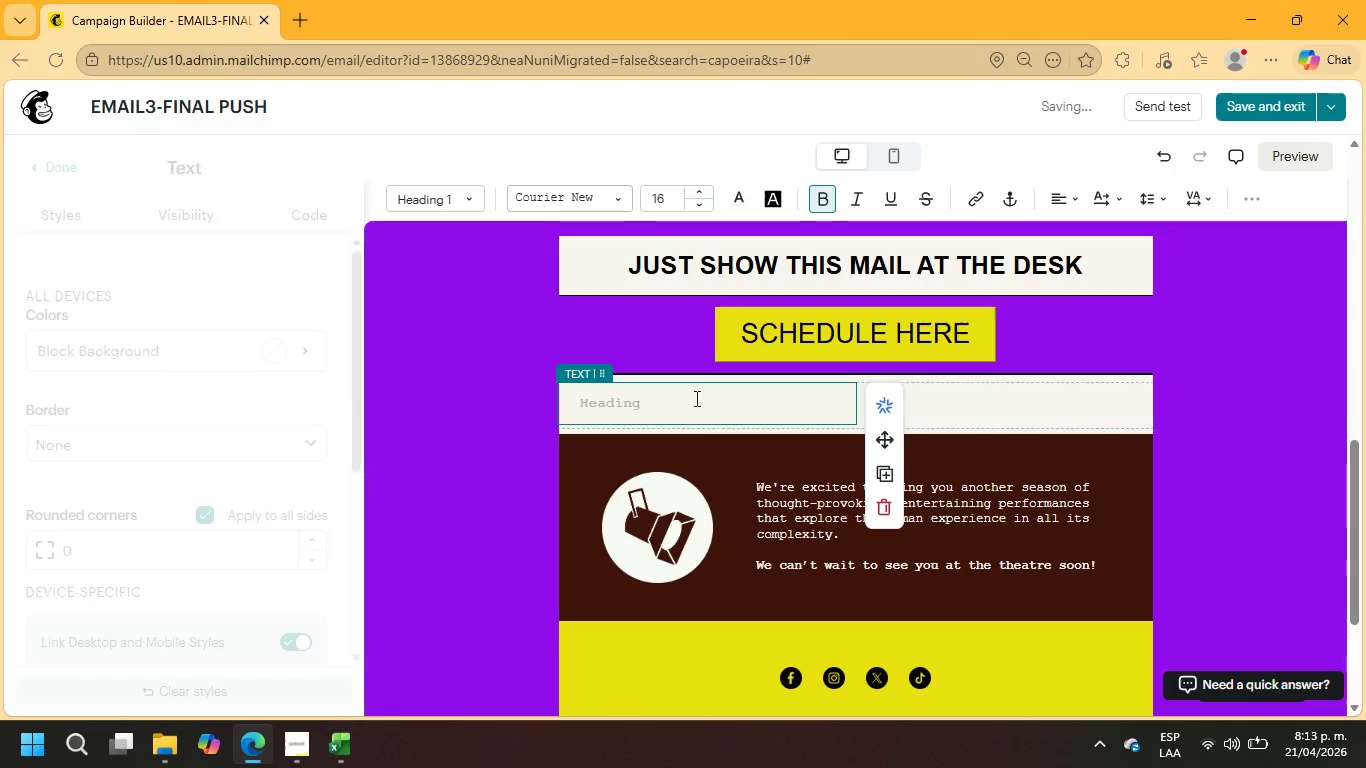 
left_click([696, 397])
 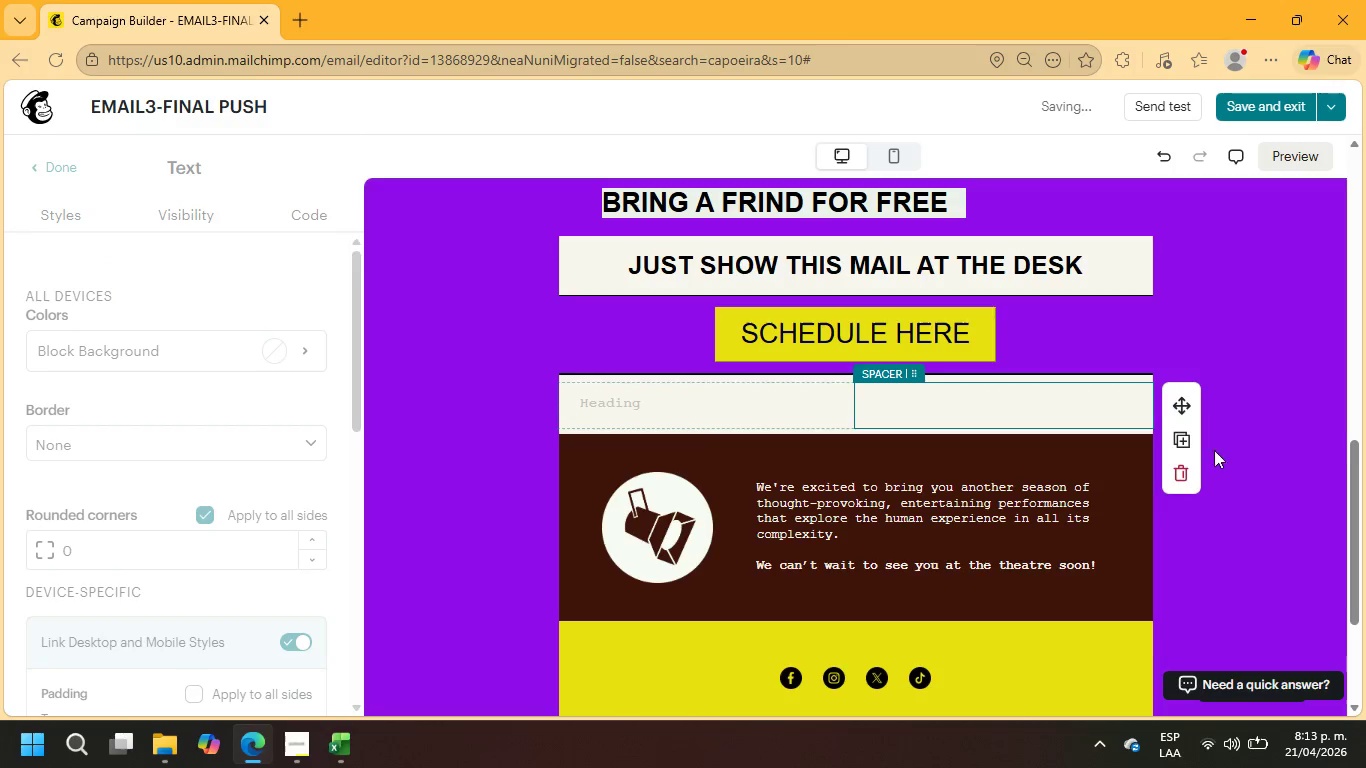 
left_click([1176, 473])
 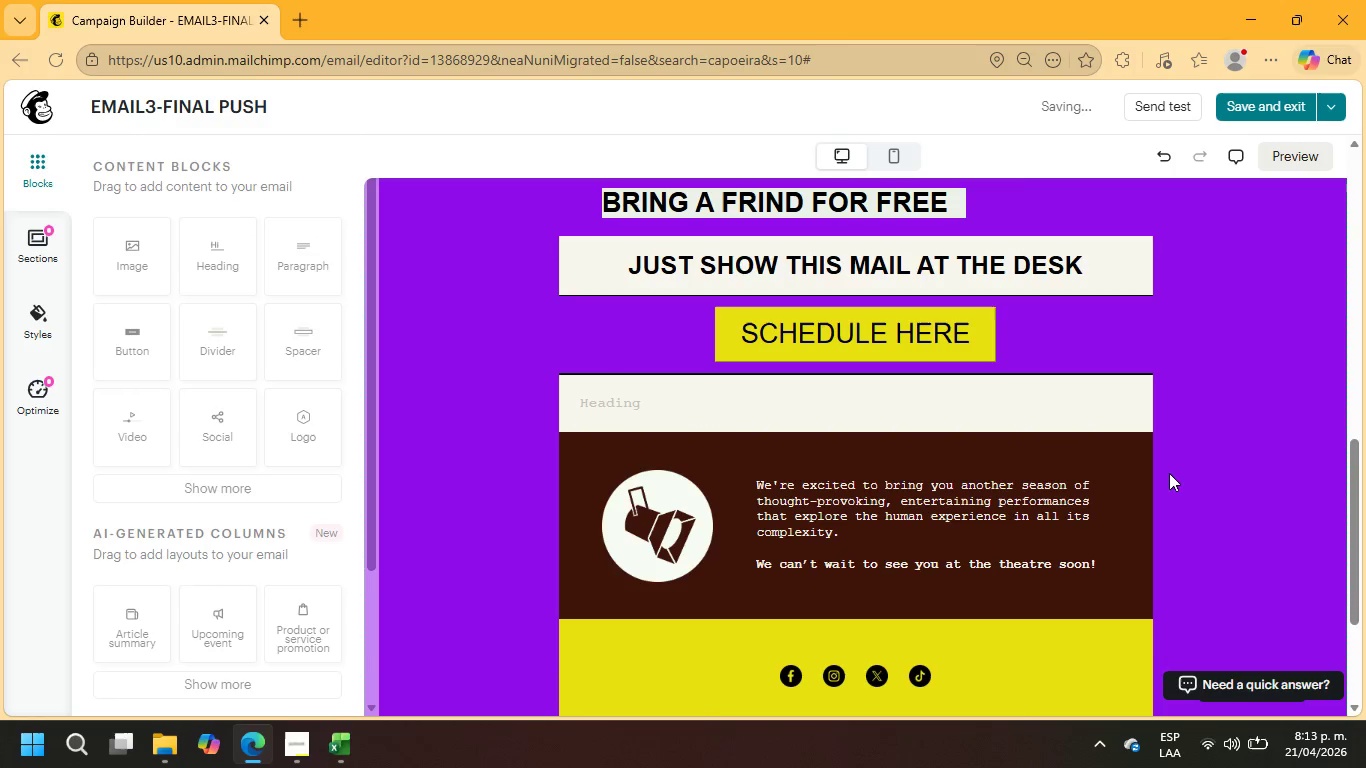 
left_click([988, 403])
 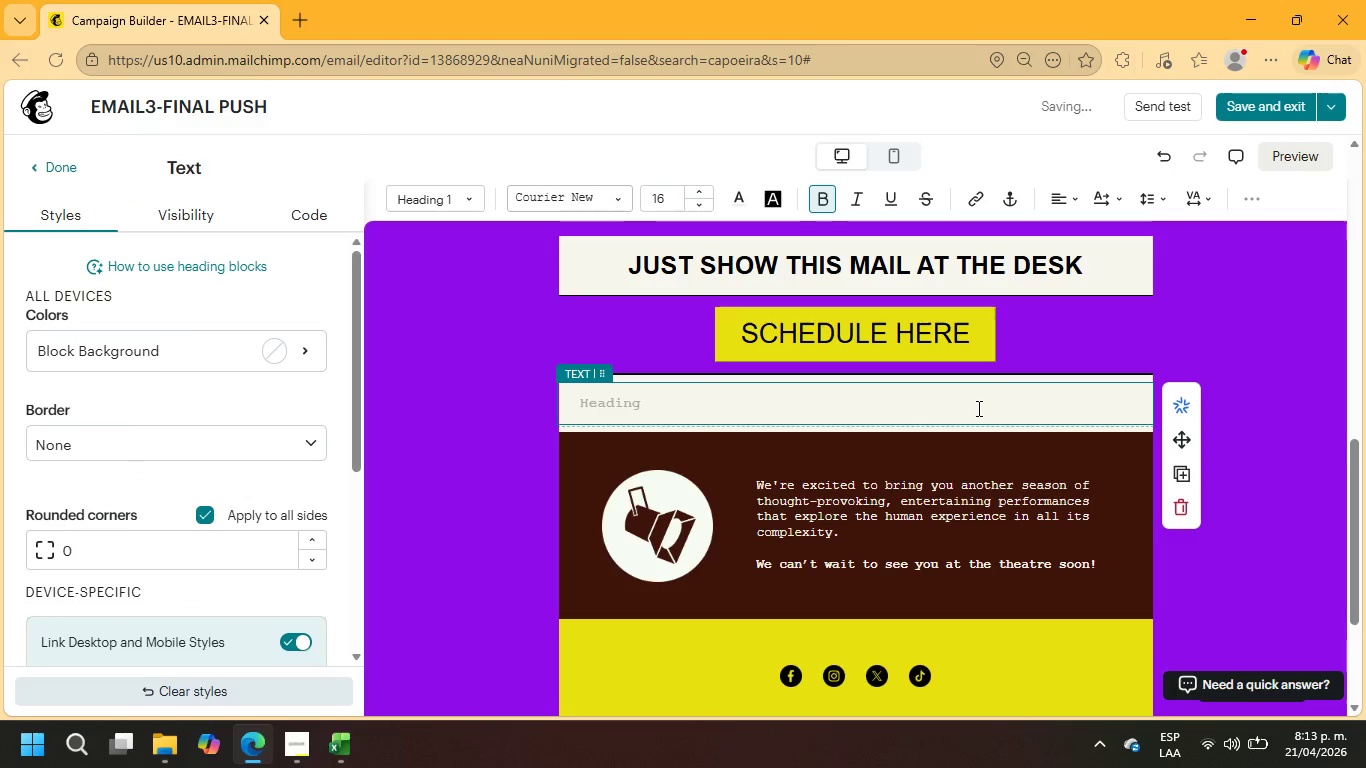 
wait(5.88)
 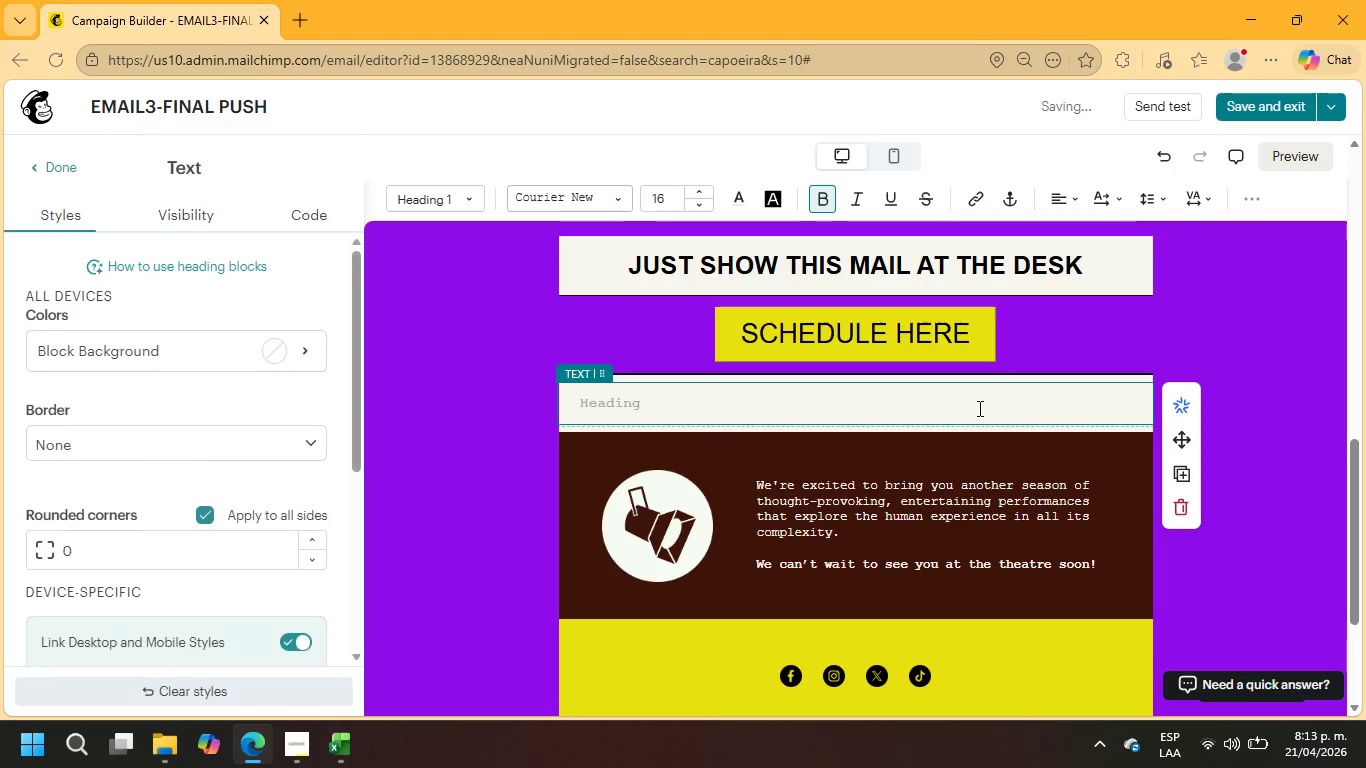 
left_click([977, 408])
 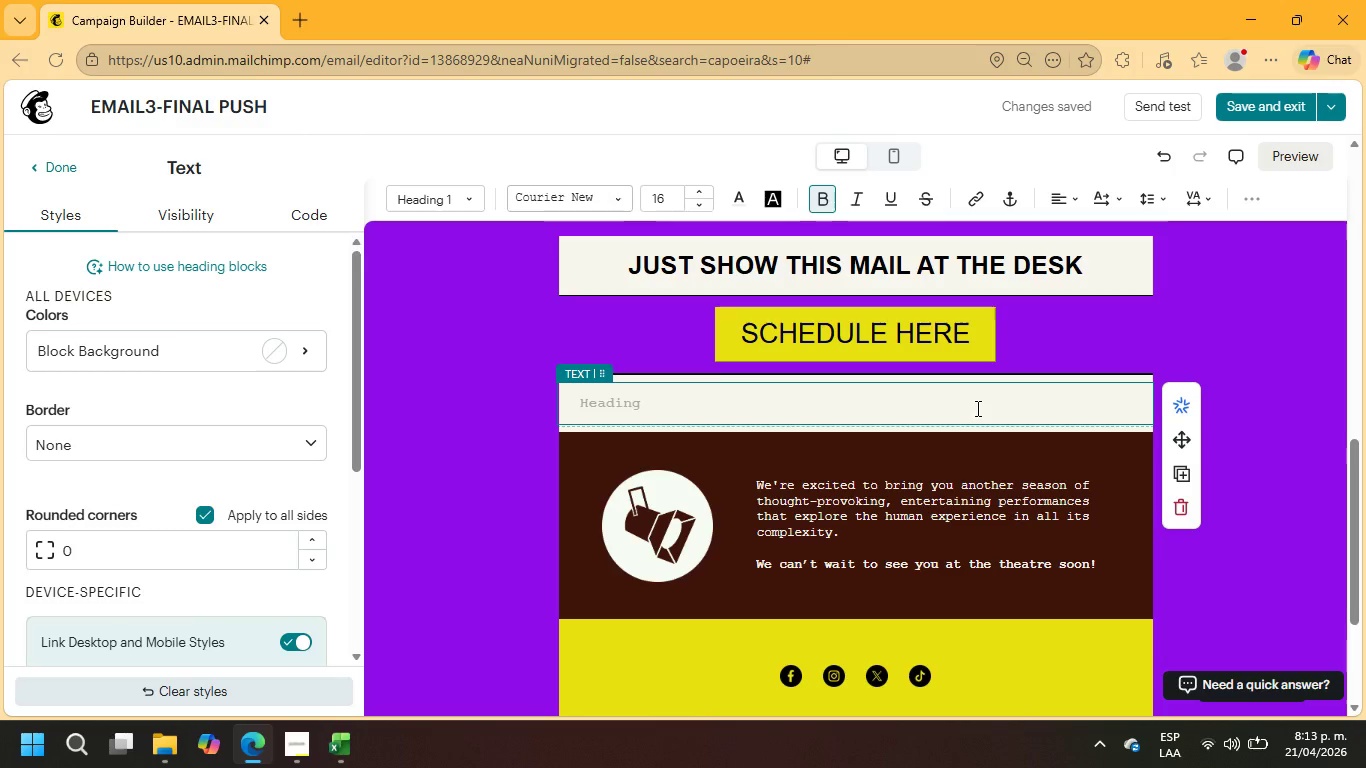 
type(CO)
 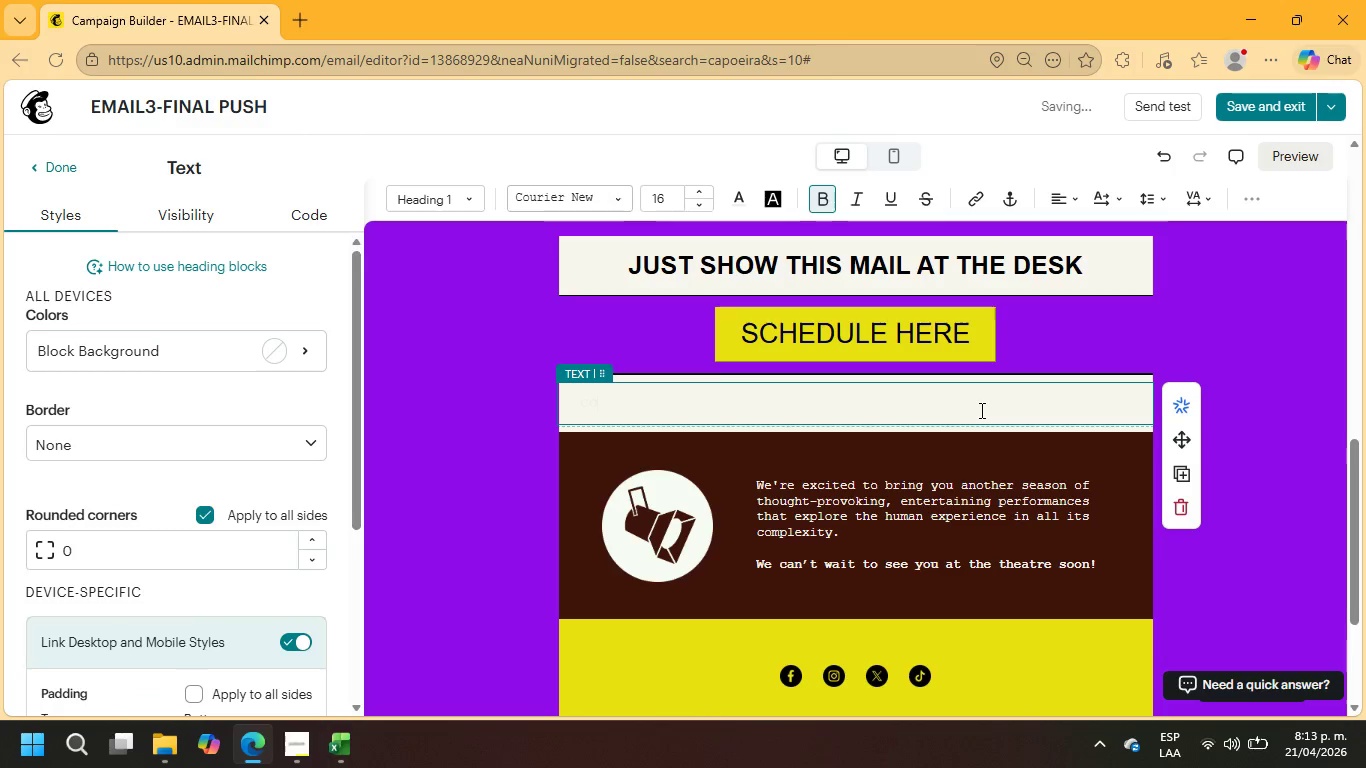 
double_click([980, 410])
 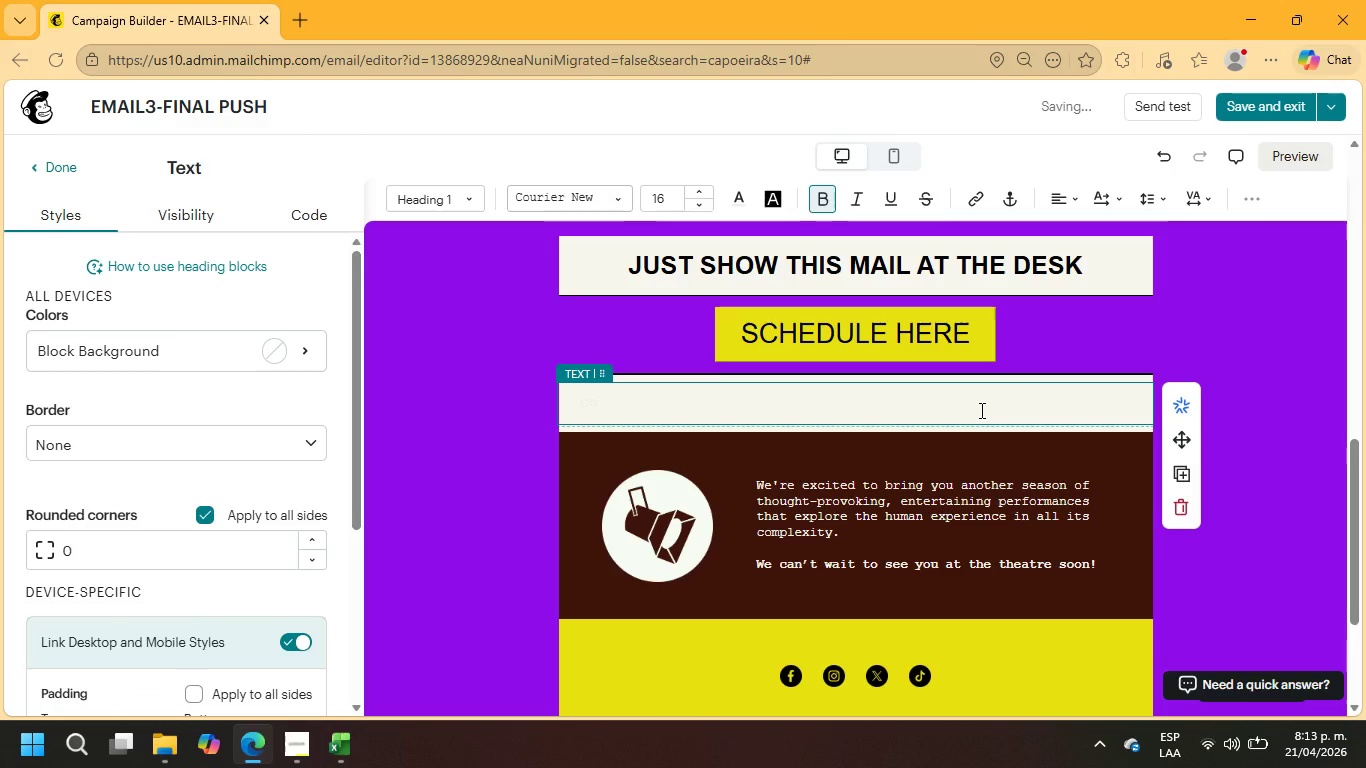 
triple_click([980, 410])
 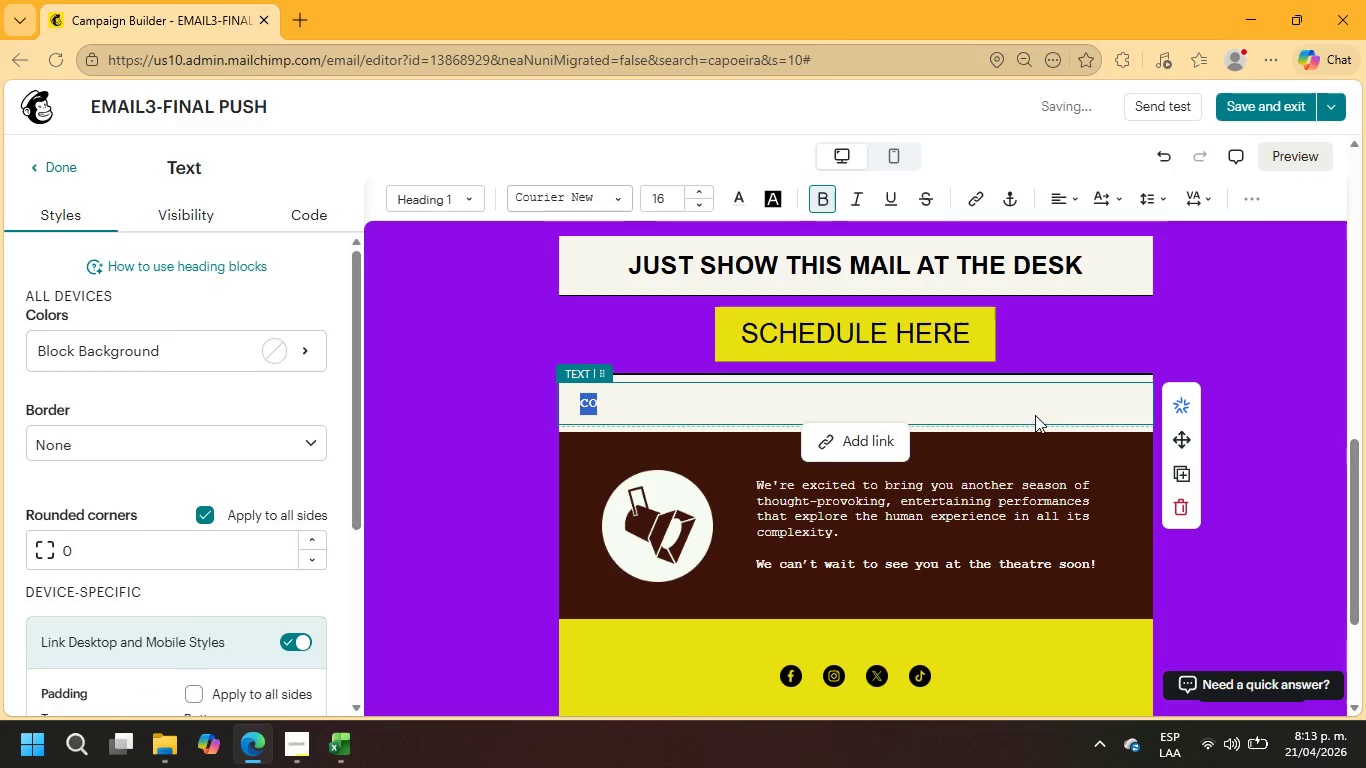 
type(CHEERS)
 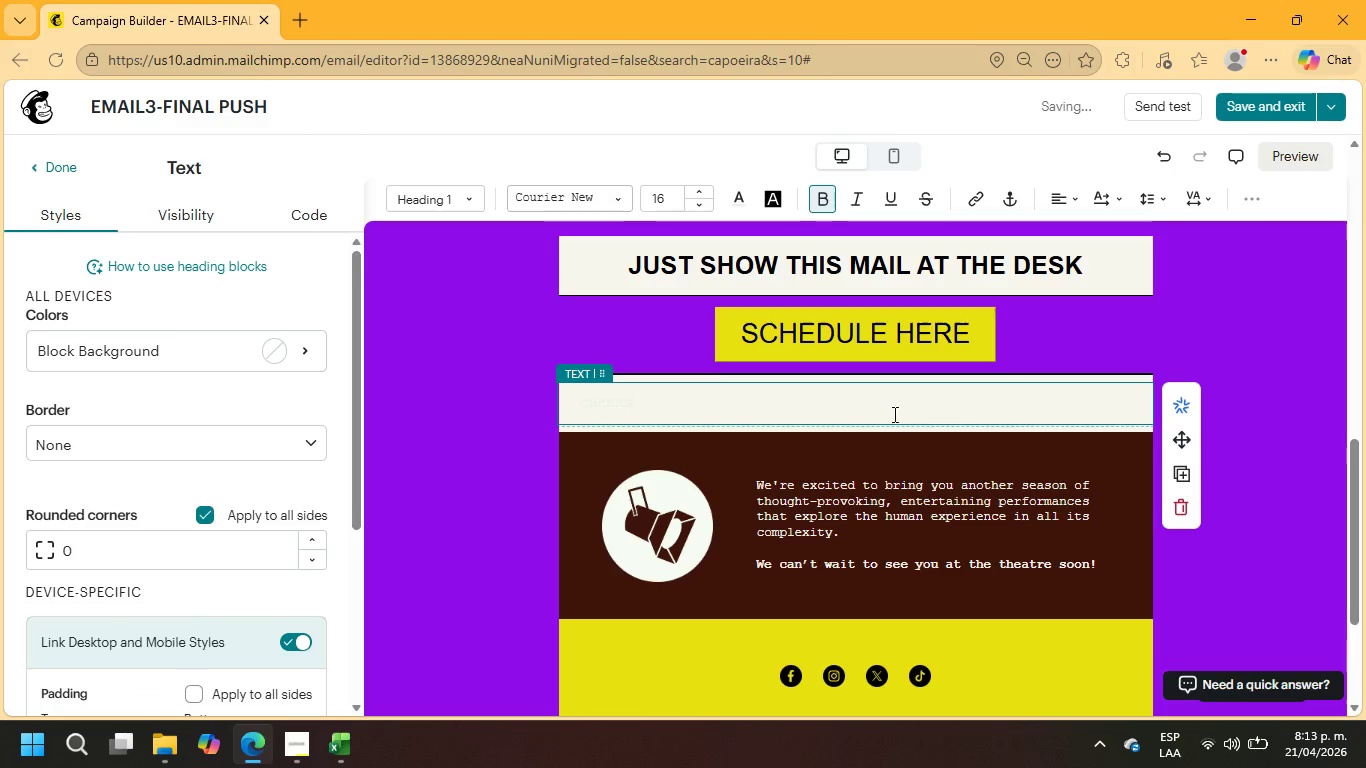 
left_click_drag(start_coordinate=[853, 413], to_coordinate=[557, 407])
 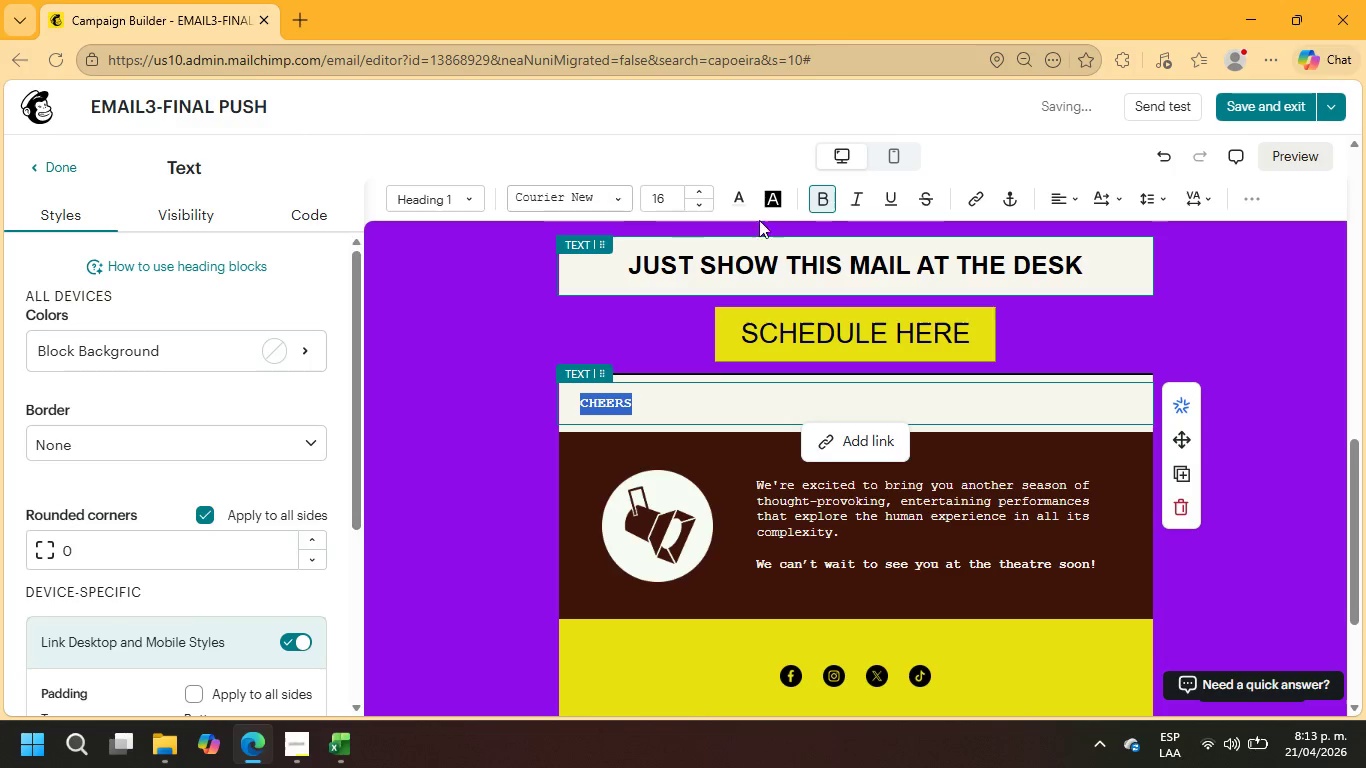 
left_click([745, 198])
 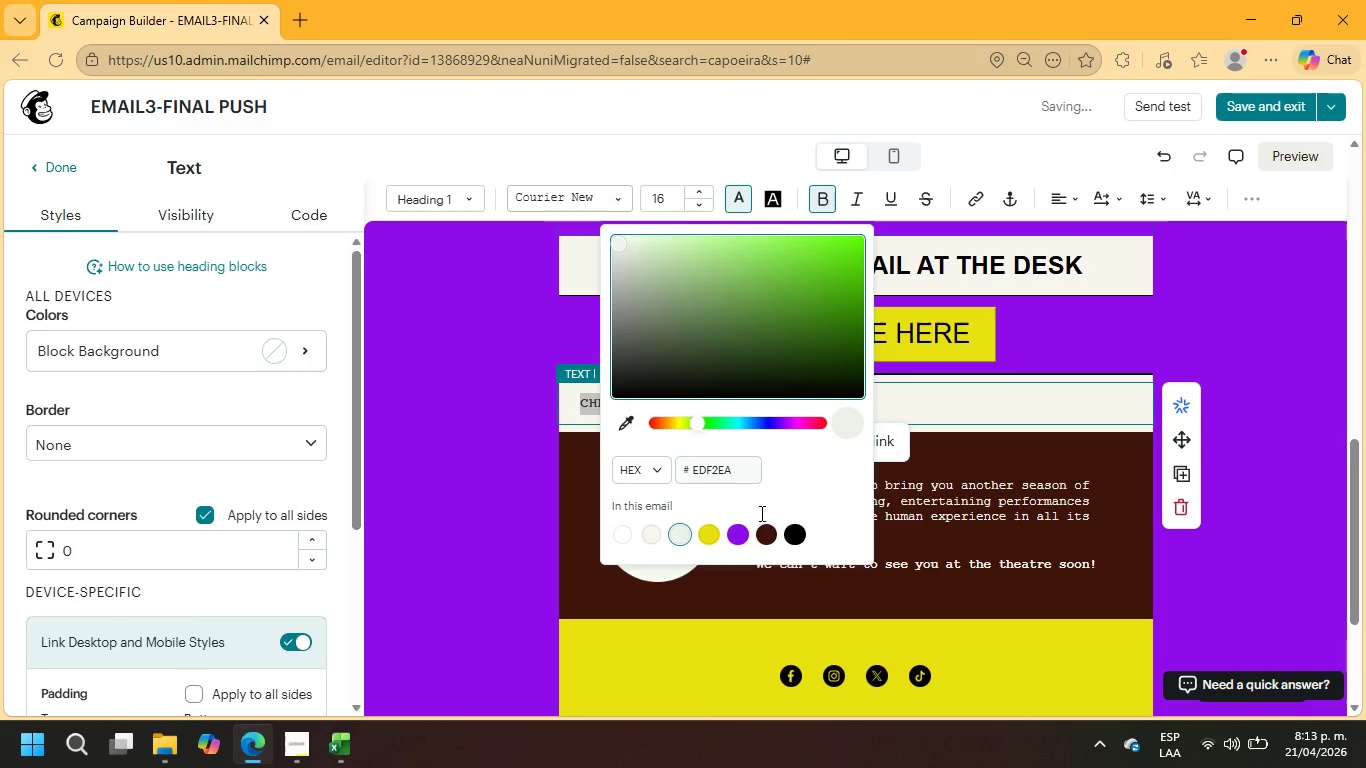 
left_click([799, 541])
 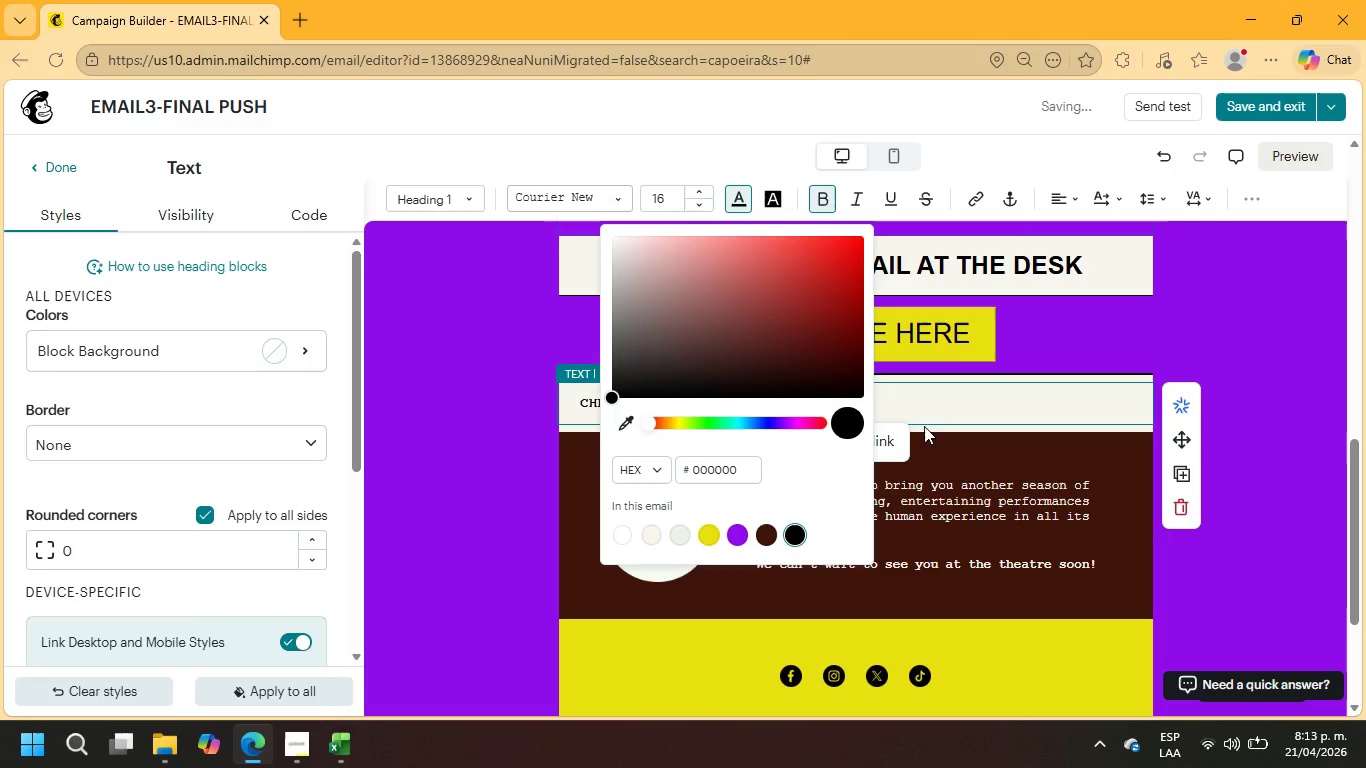 
left_click([938, 390])
 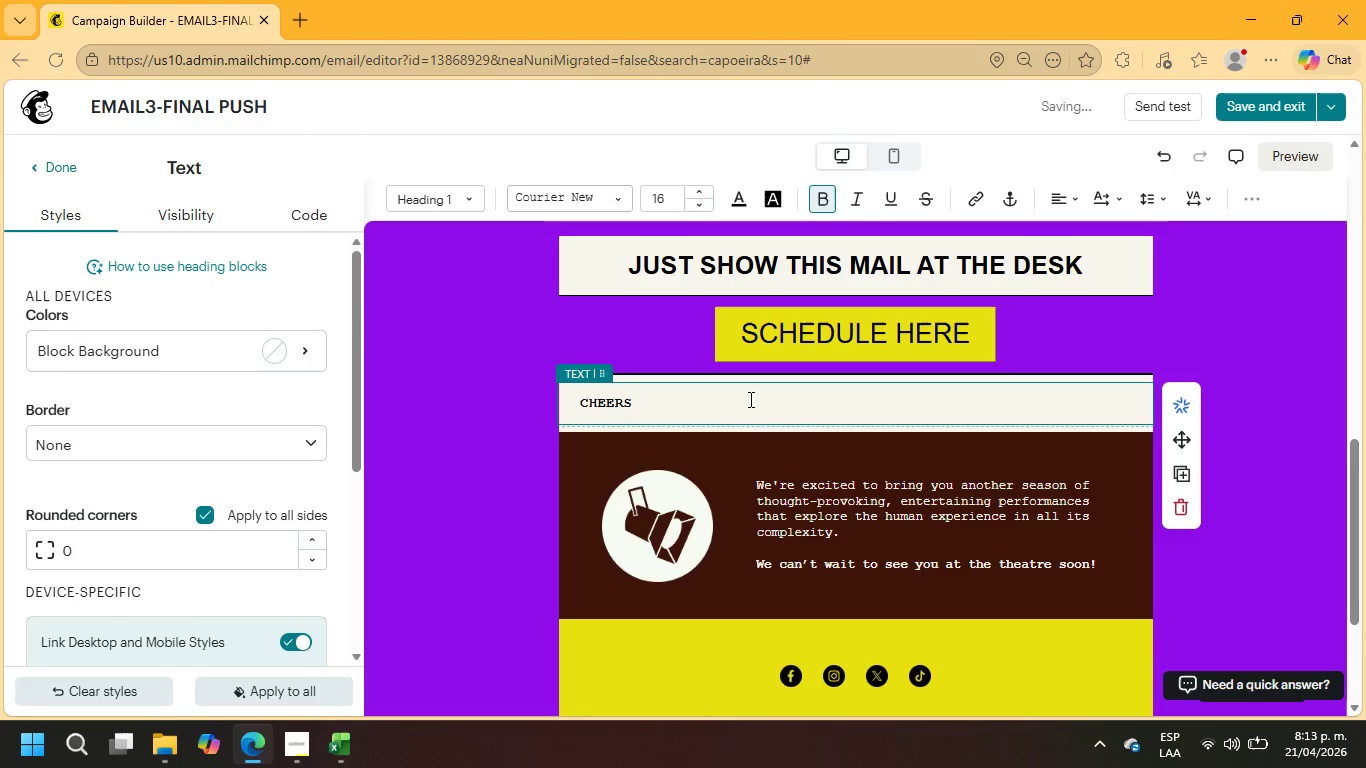 
left_click([714, 408])
 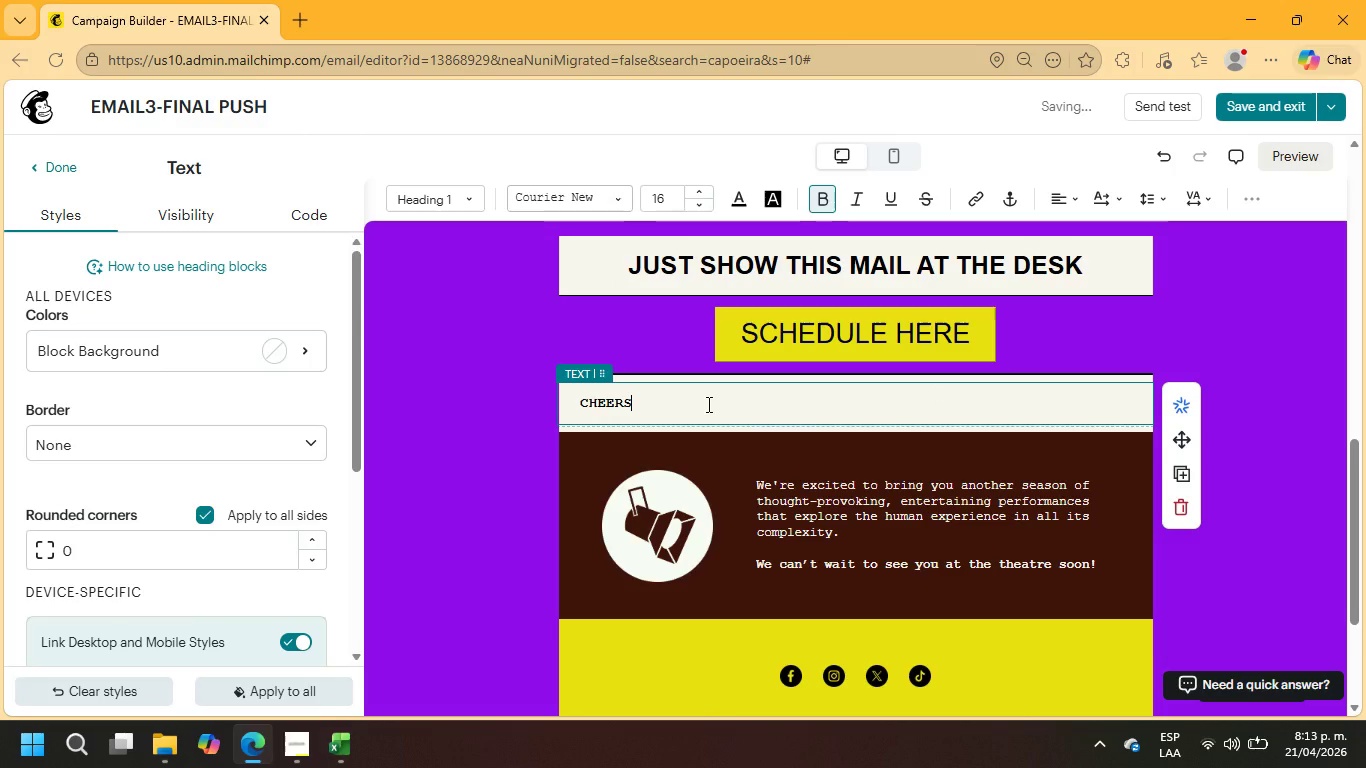 
key(Period)
 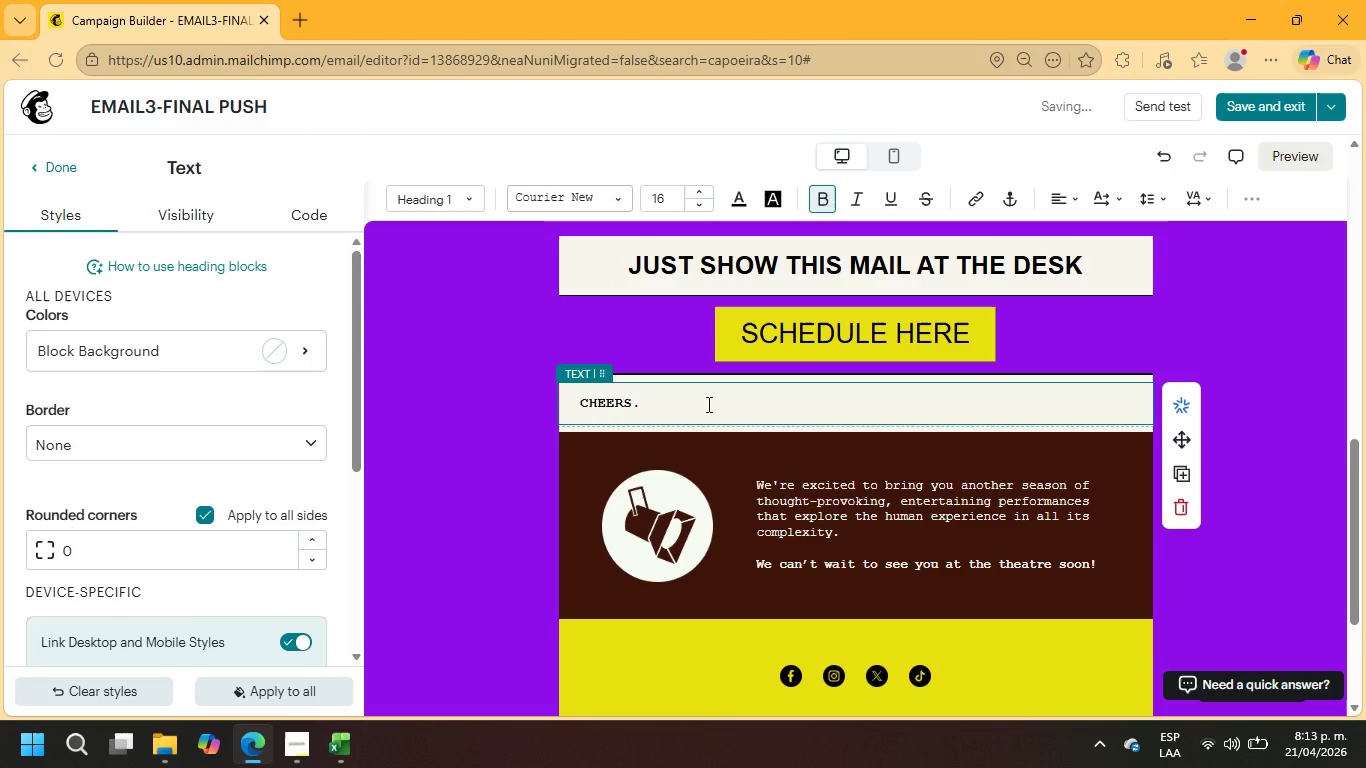 
key(Enter)
 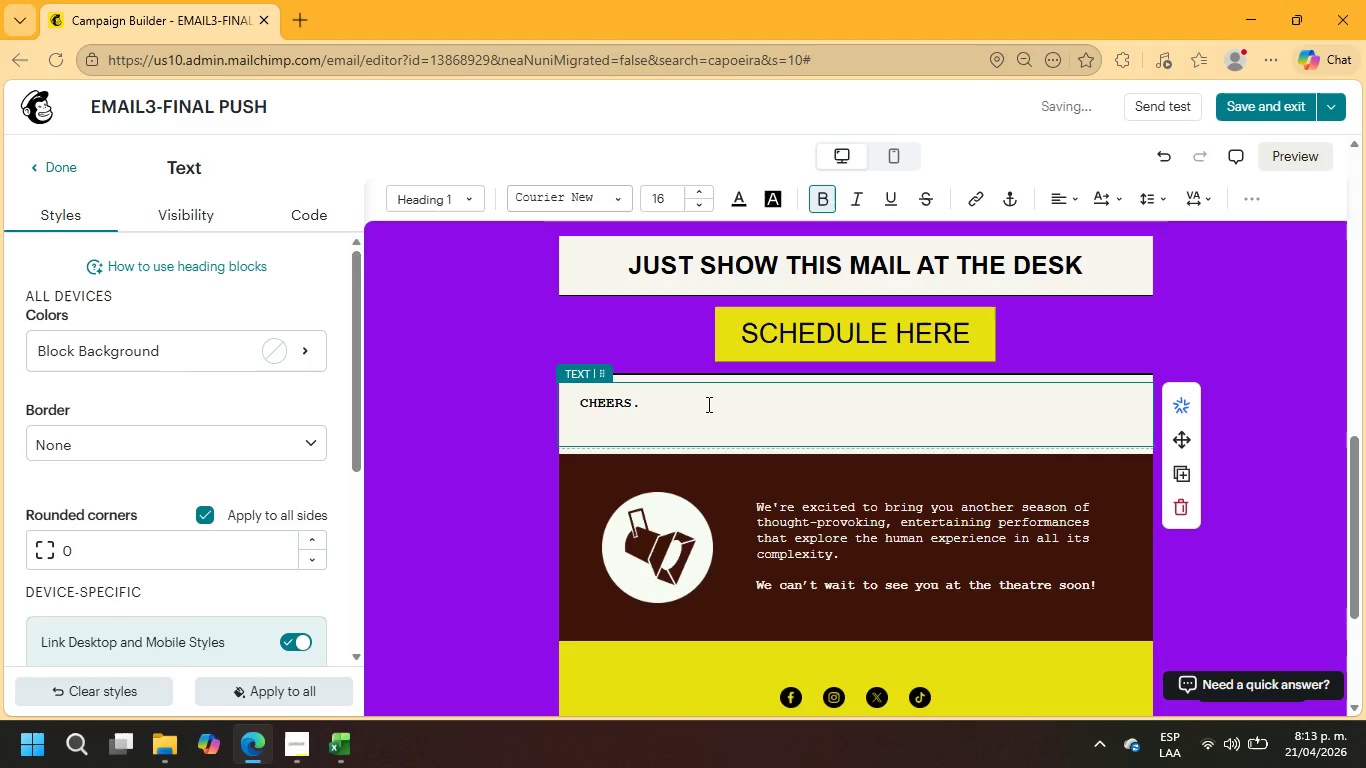 
type(-the rhythm ^strike Tea)
key(Backspace)
key(Backspace)
key(Backspace)
type(team)
 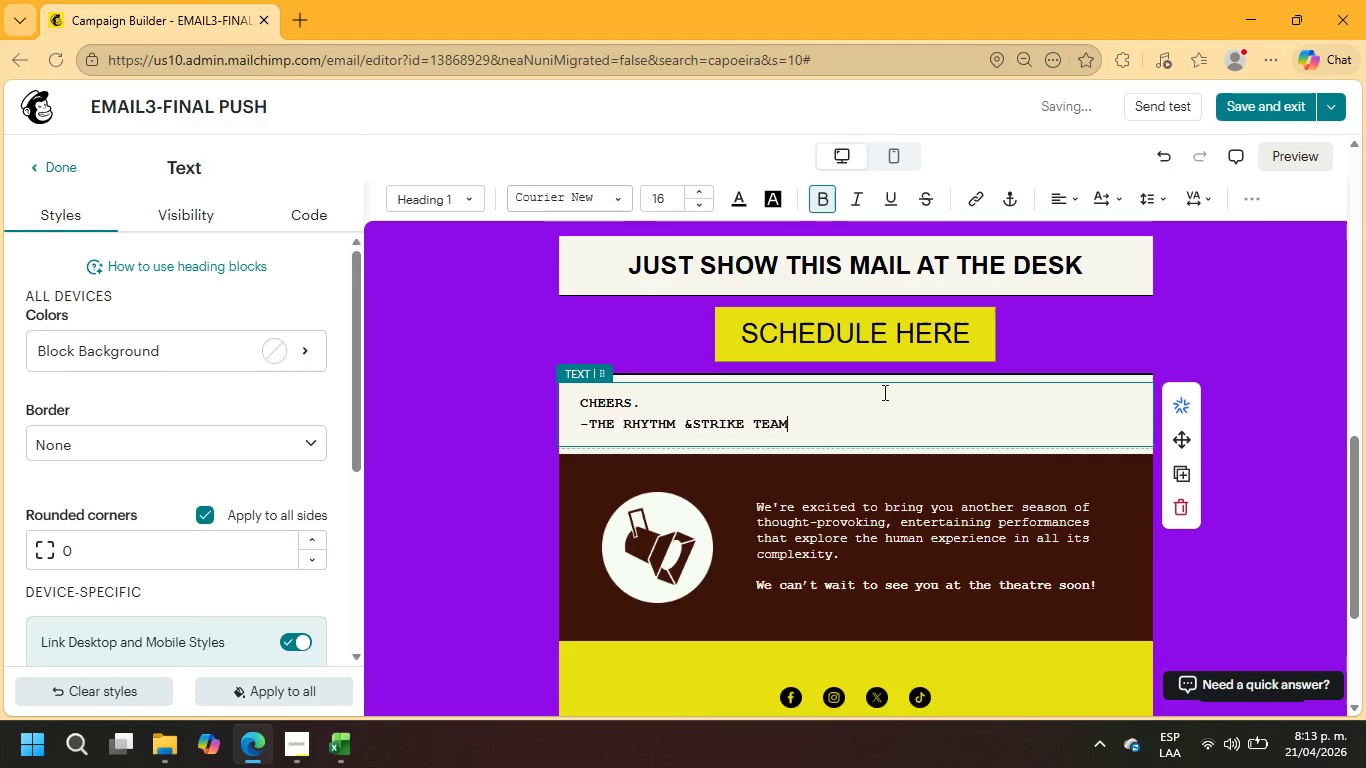 
left_click([690, 425])
 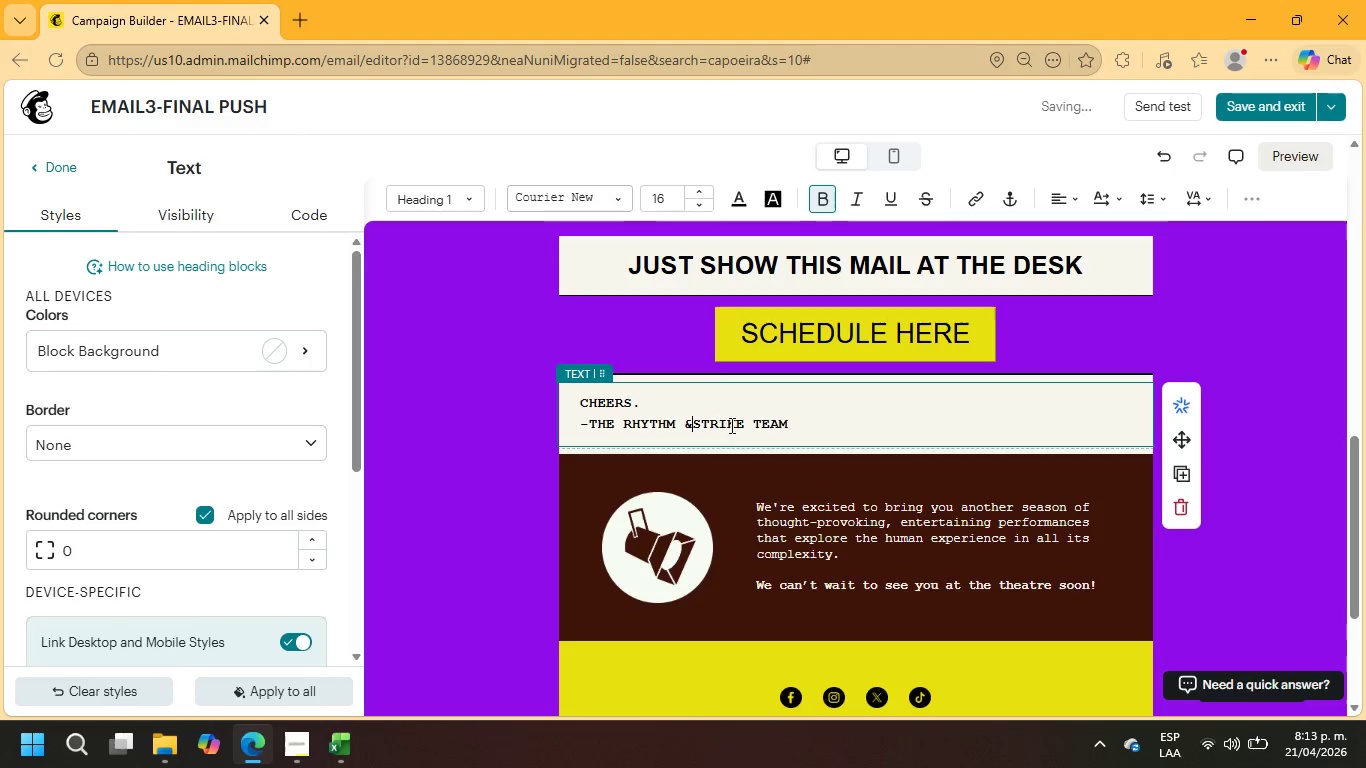 
key(Space)
 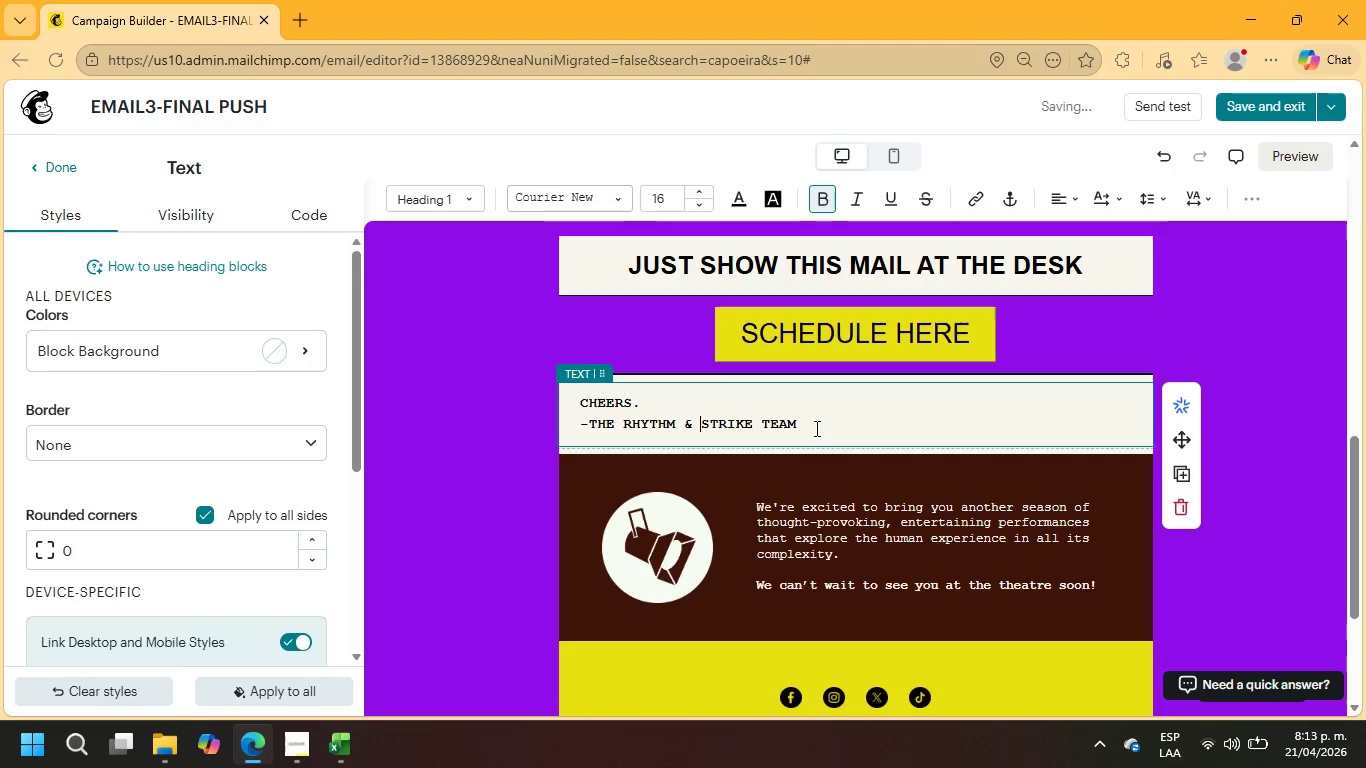 
left_click_drag(start_coordinate=[815, 428], to_coordinate=[563, 398])
 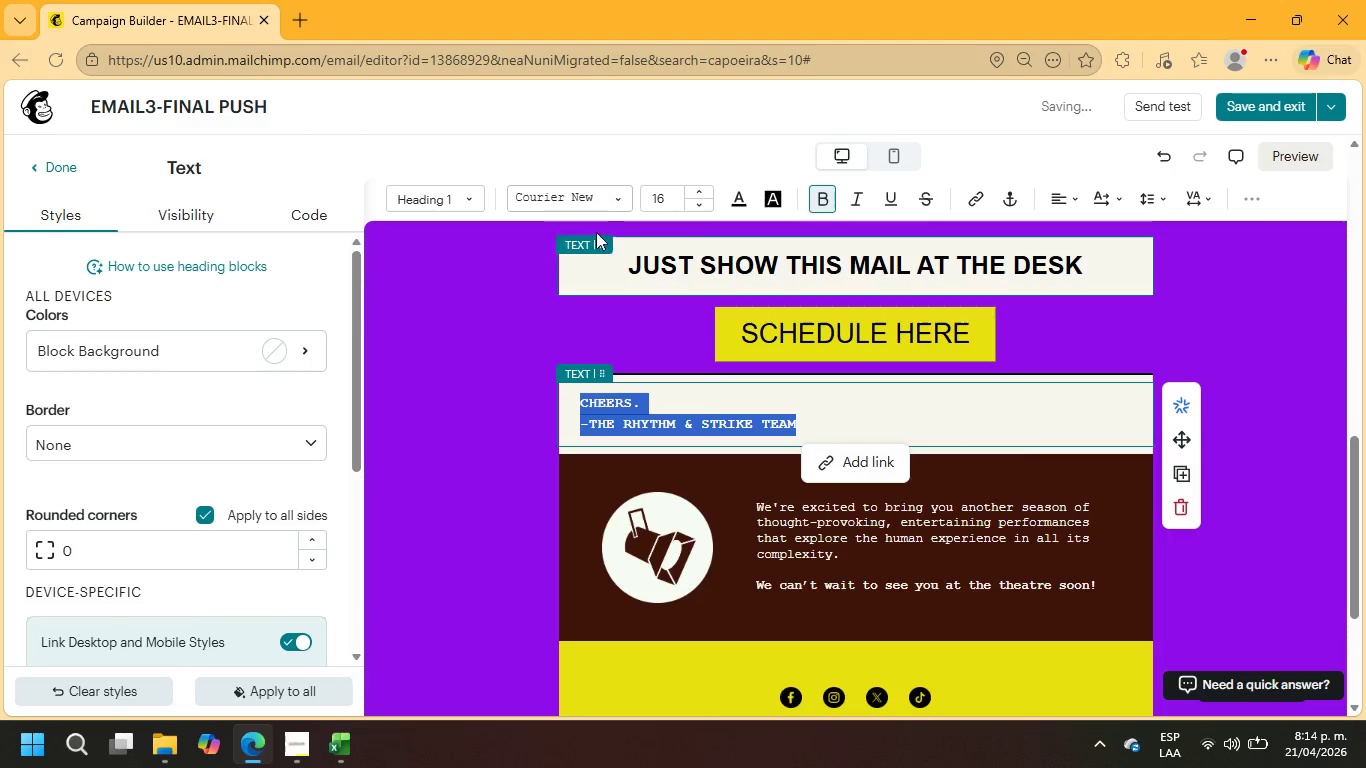 
left_click([582, 195])
 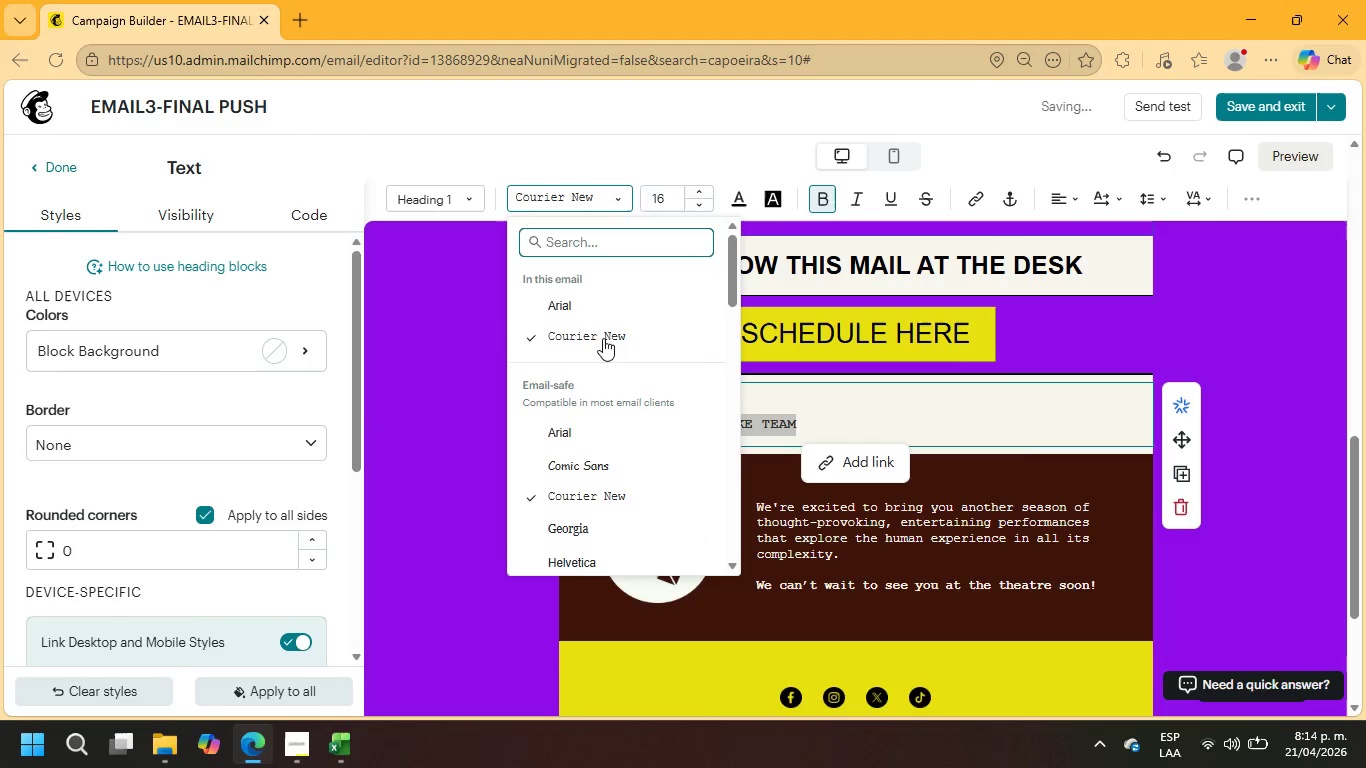 
left_click([592, 310])
 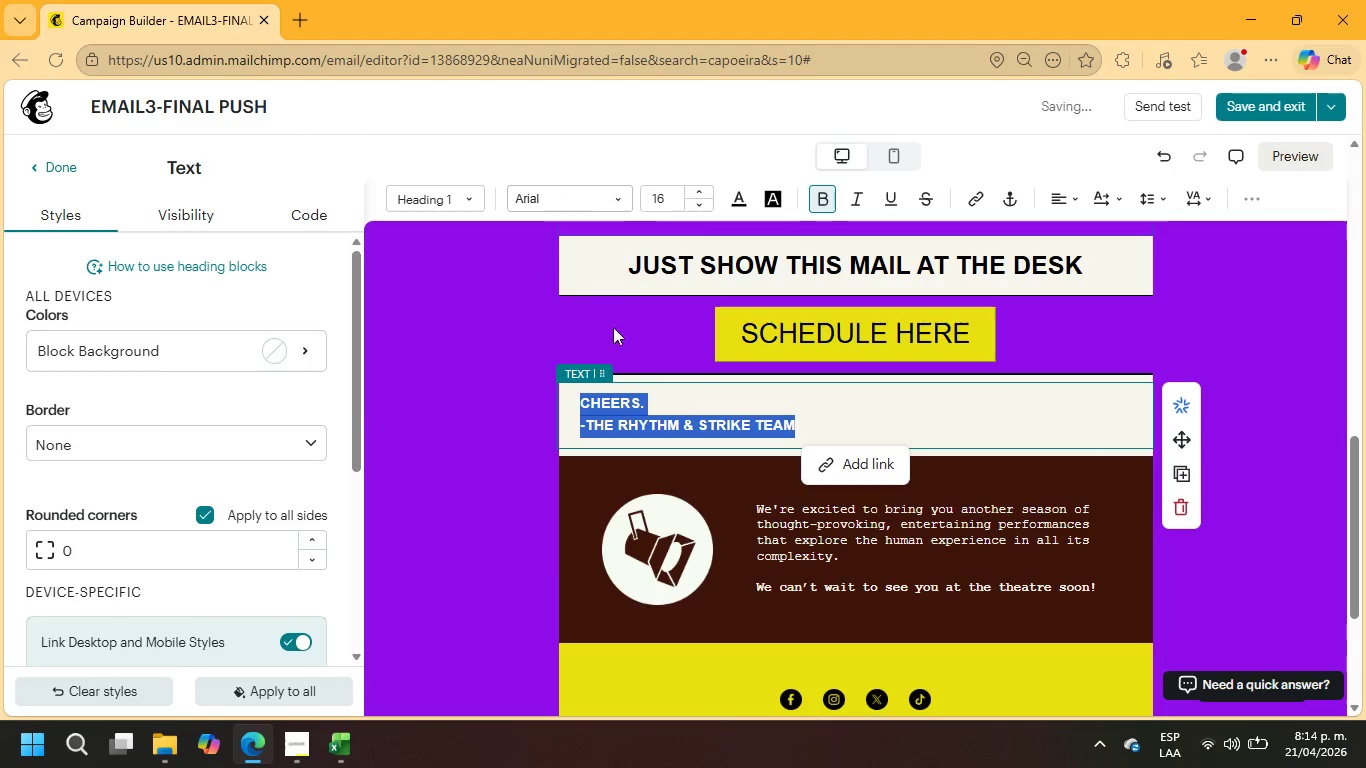 
left_click([699, 431])
 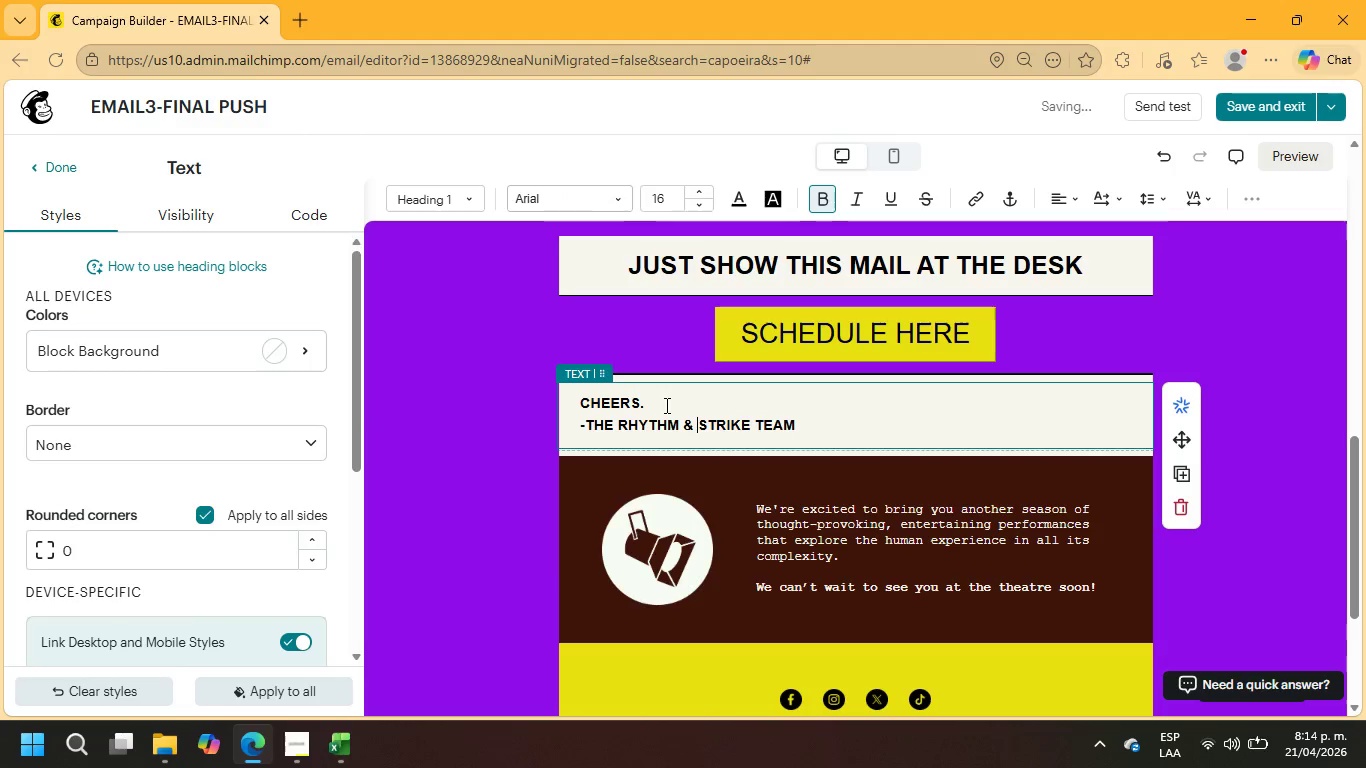 
left_click([665, 405])
 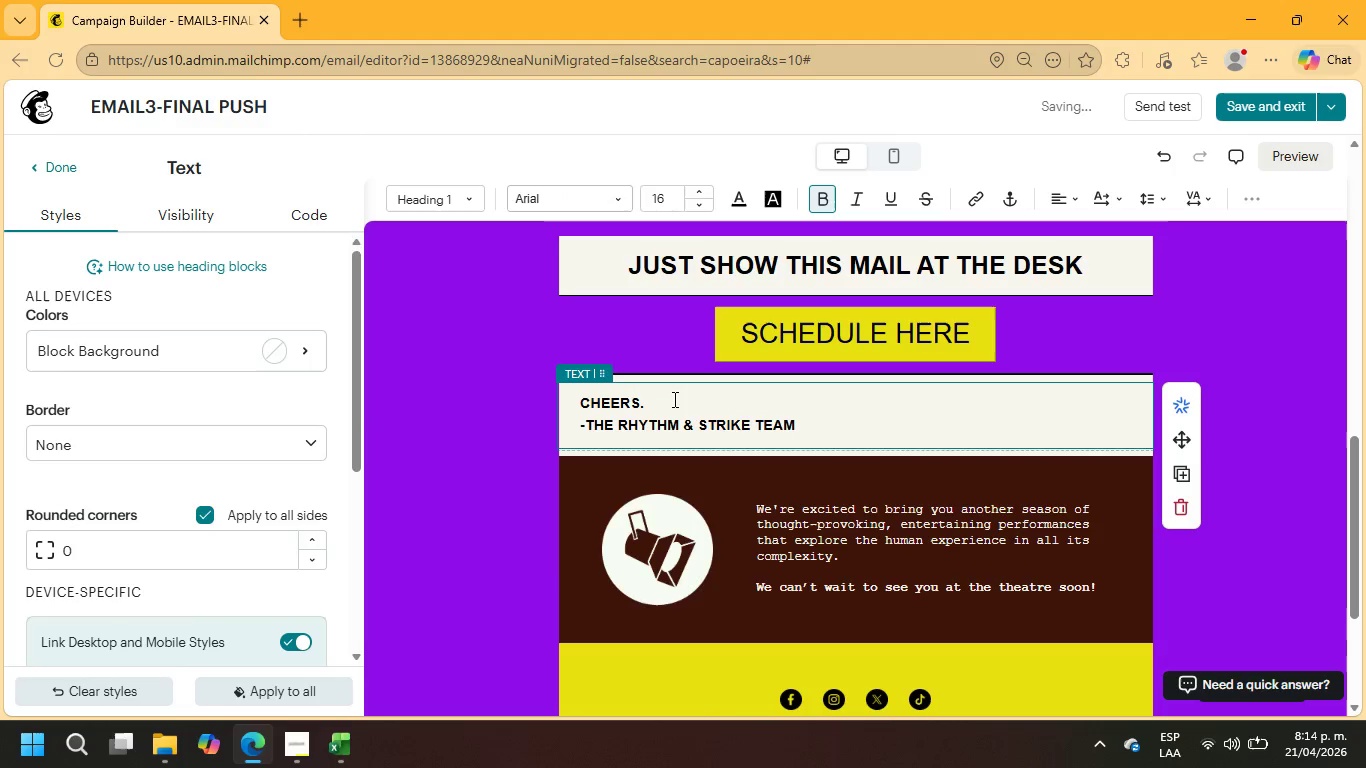 
key(Backspace)
 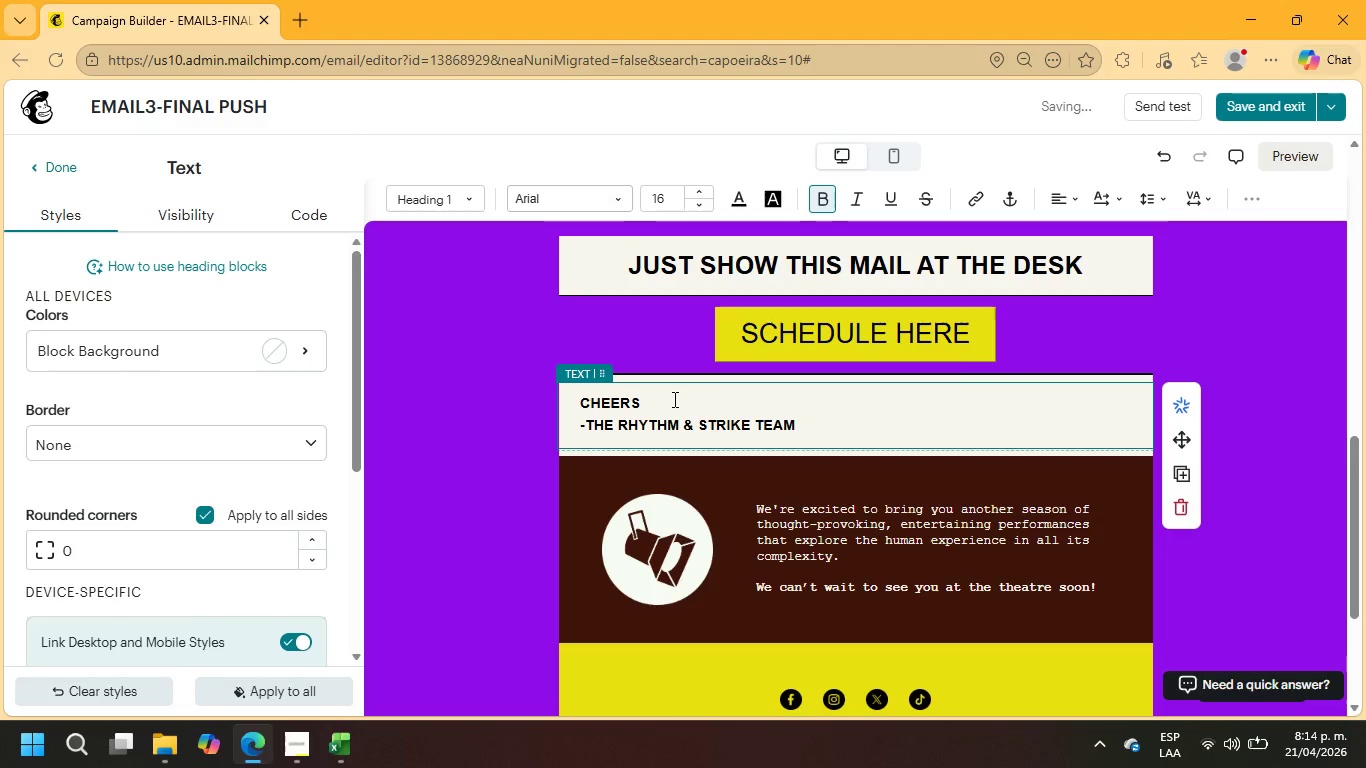 
key(Comma)
 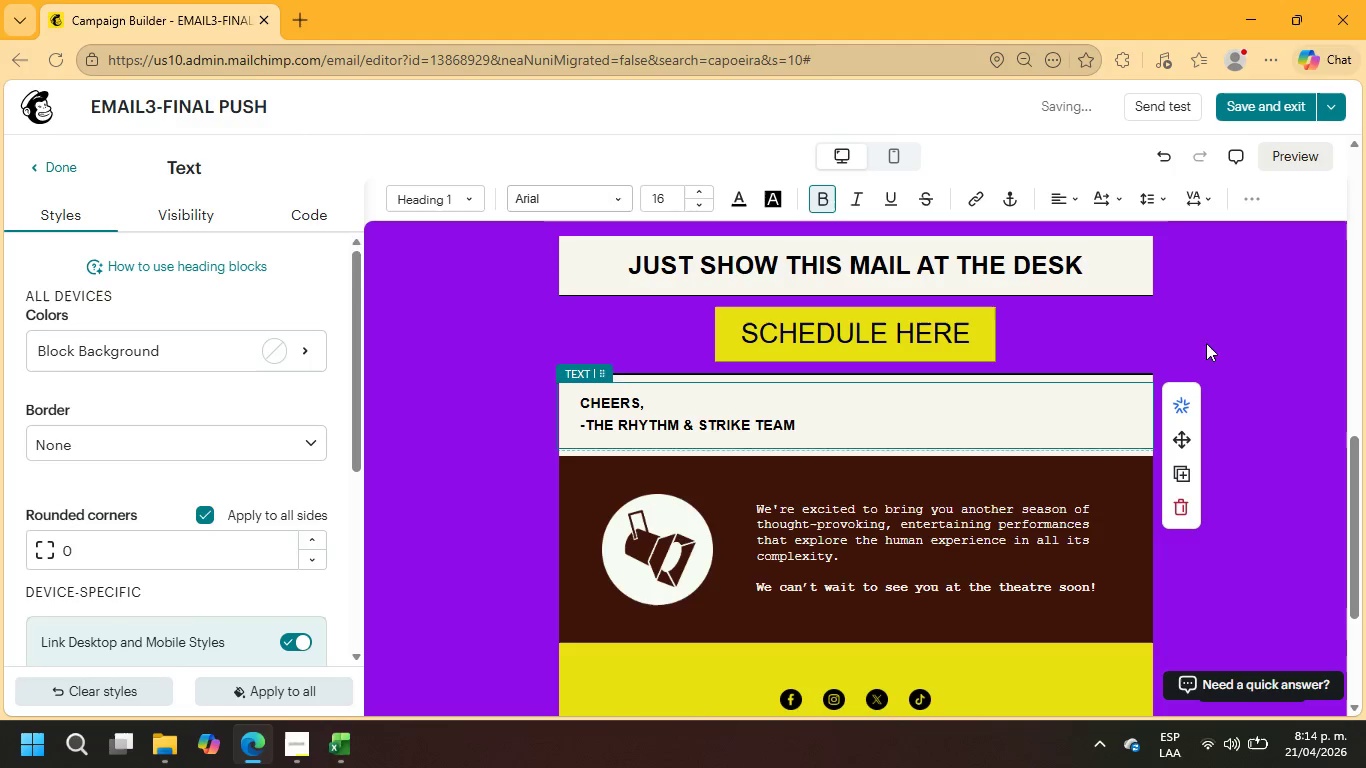 
left_click([1309, 318])
 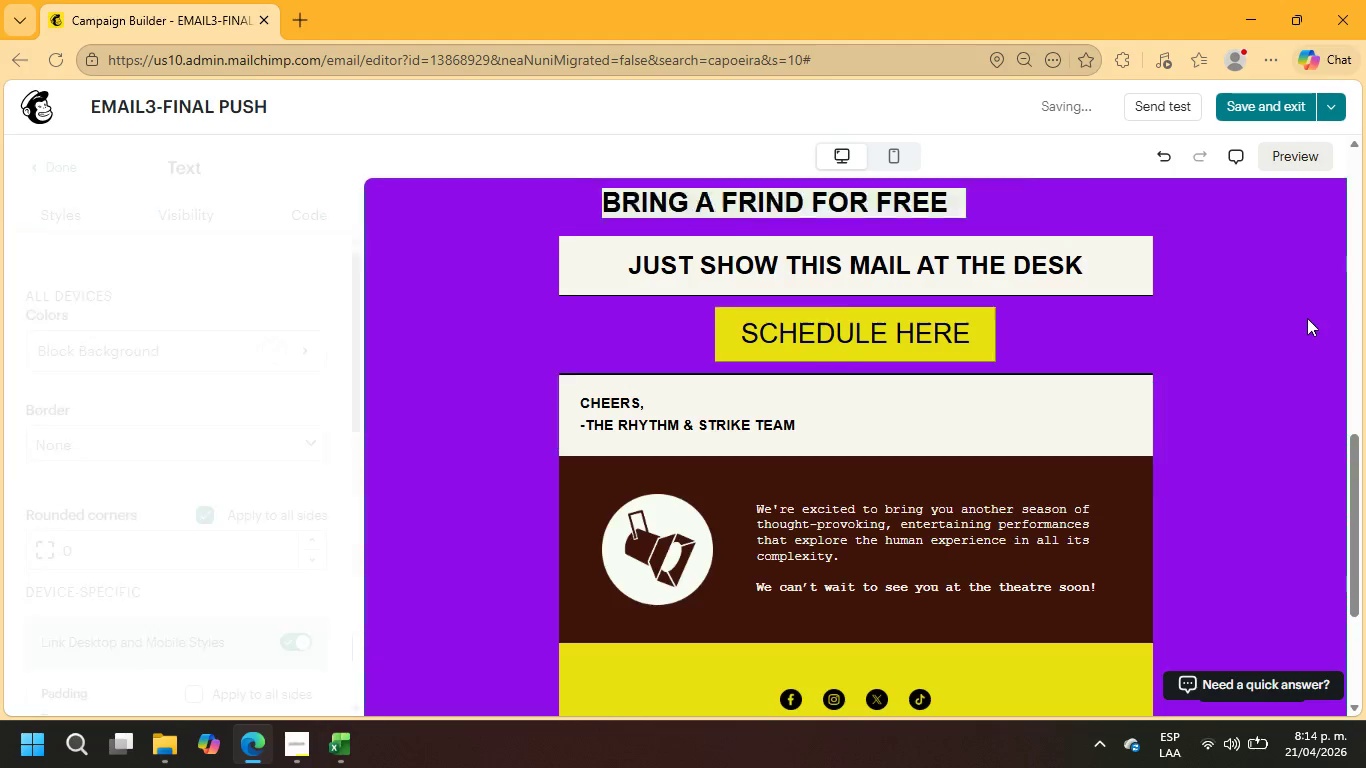 
scroll: coordinate [1307, 318], scroll_direction: up, amount: 3.0
 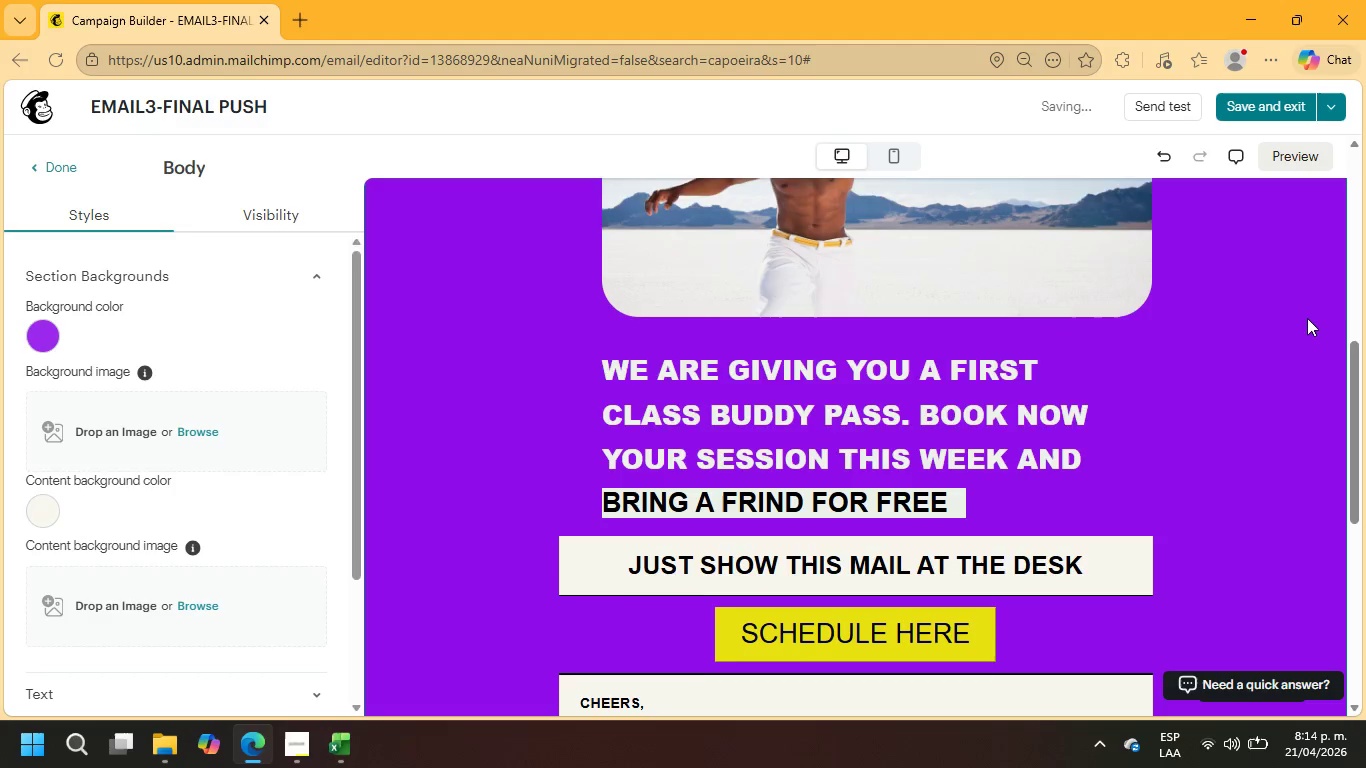 
scroll: coordinate [1307, 318], scroll_direction: down, amount: 2.0
 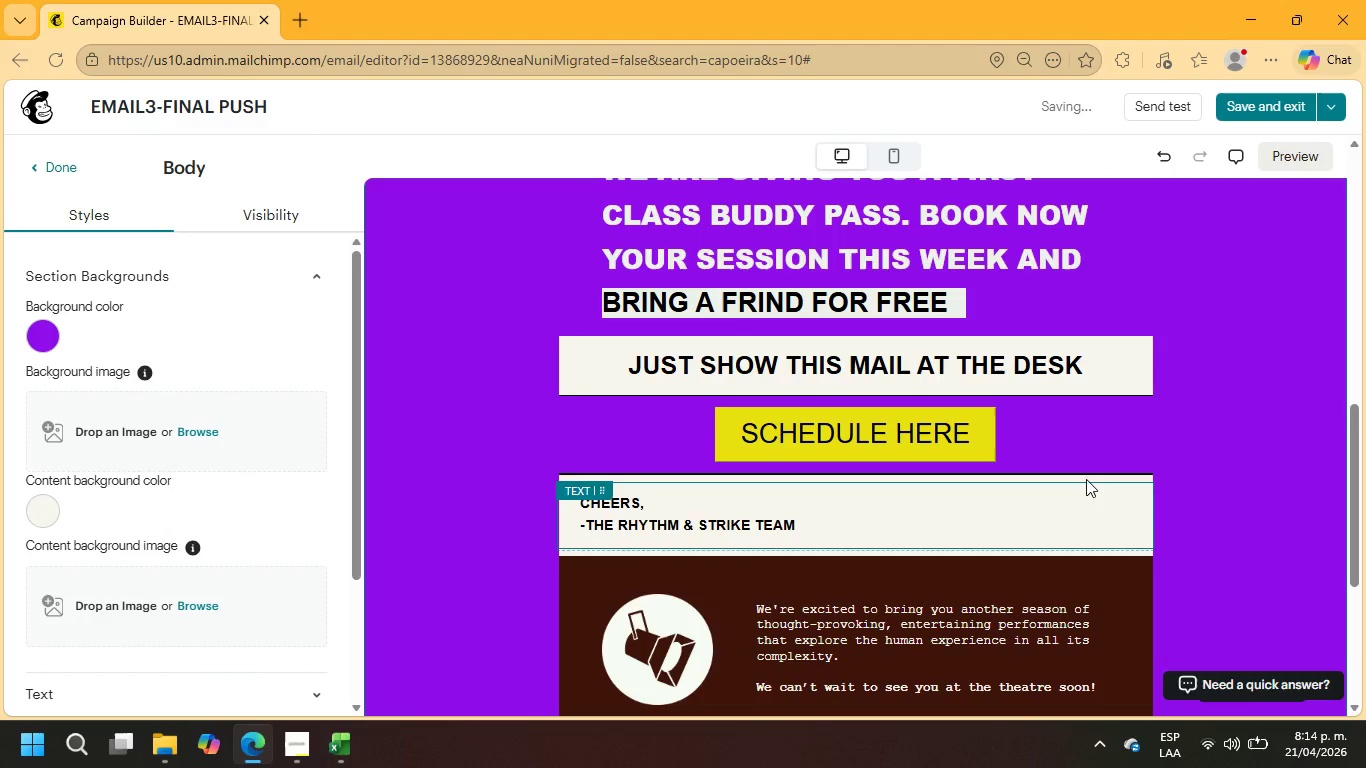 
left_click([1086, 479])
 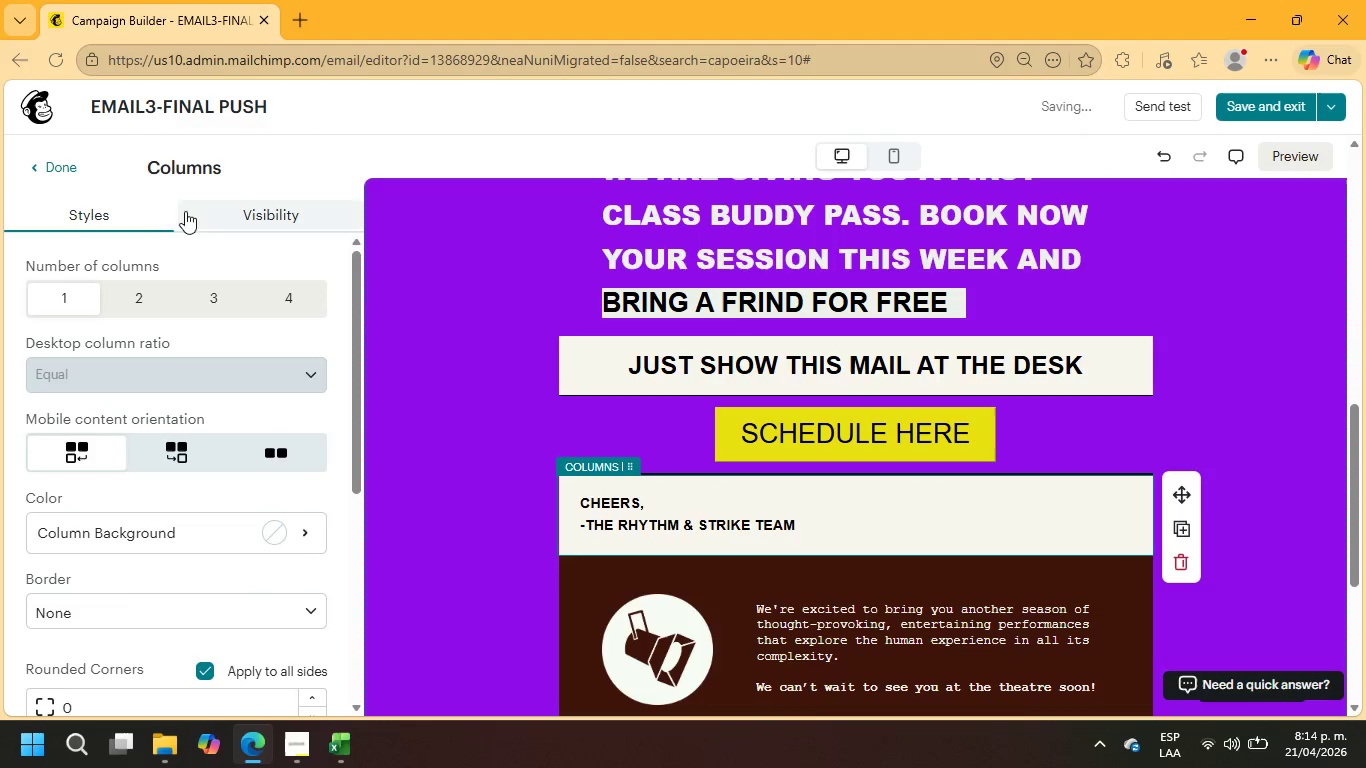 
scroll: coordinate [201, 463], scroll_direction: down, amount: 3.0
 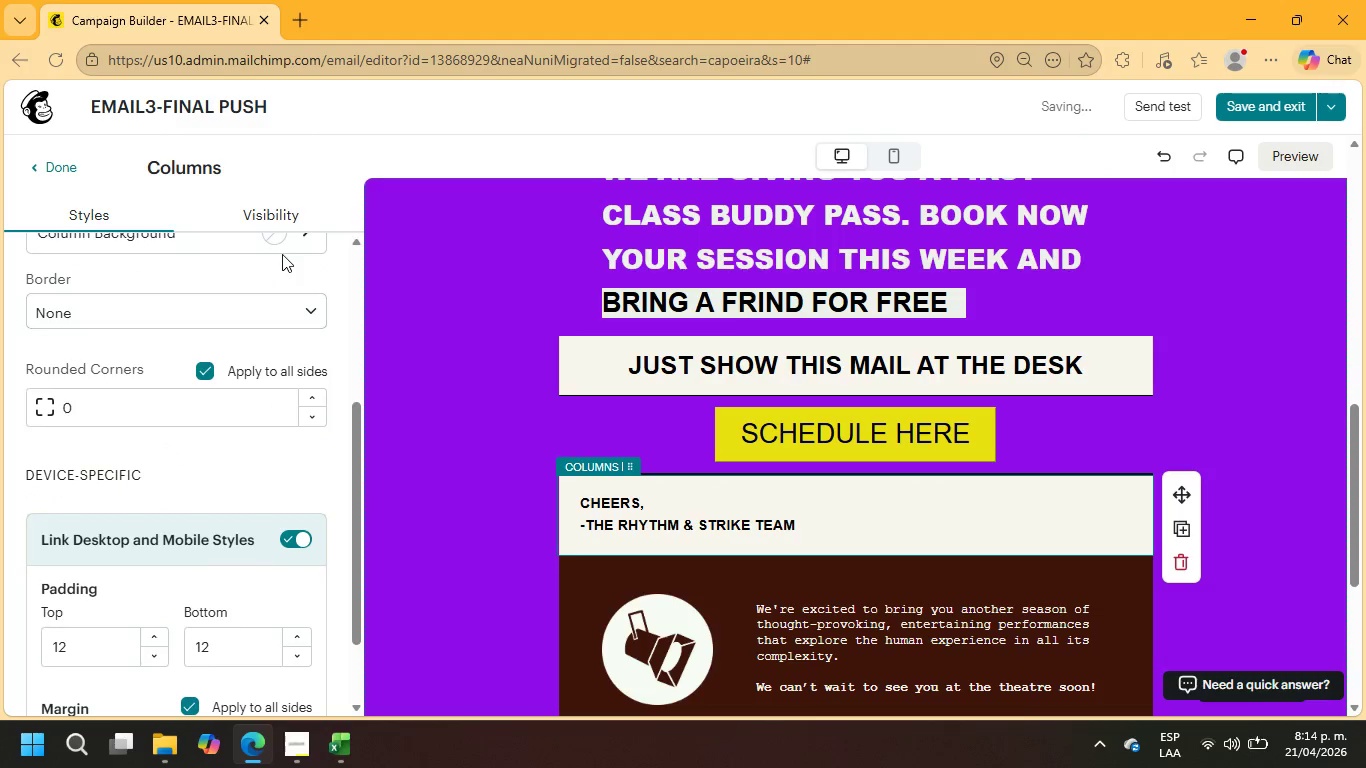 
left_click([282, 248])
 